 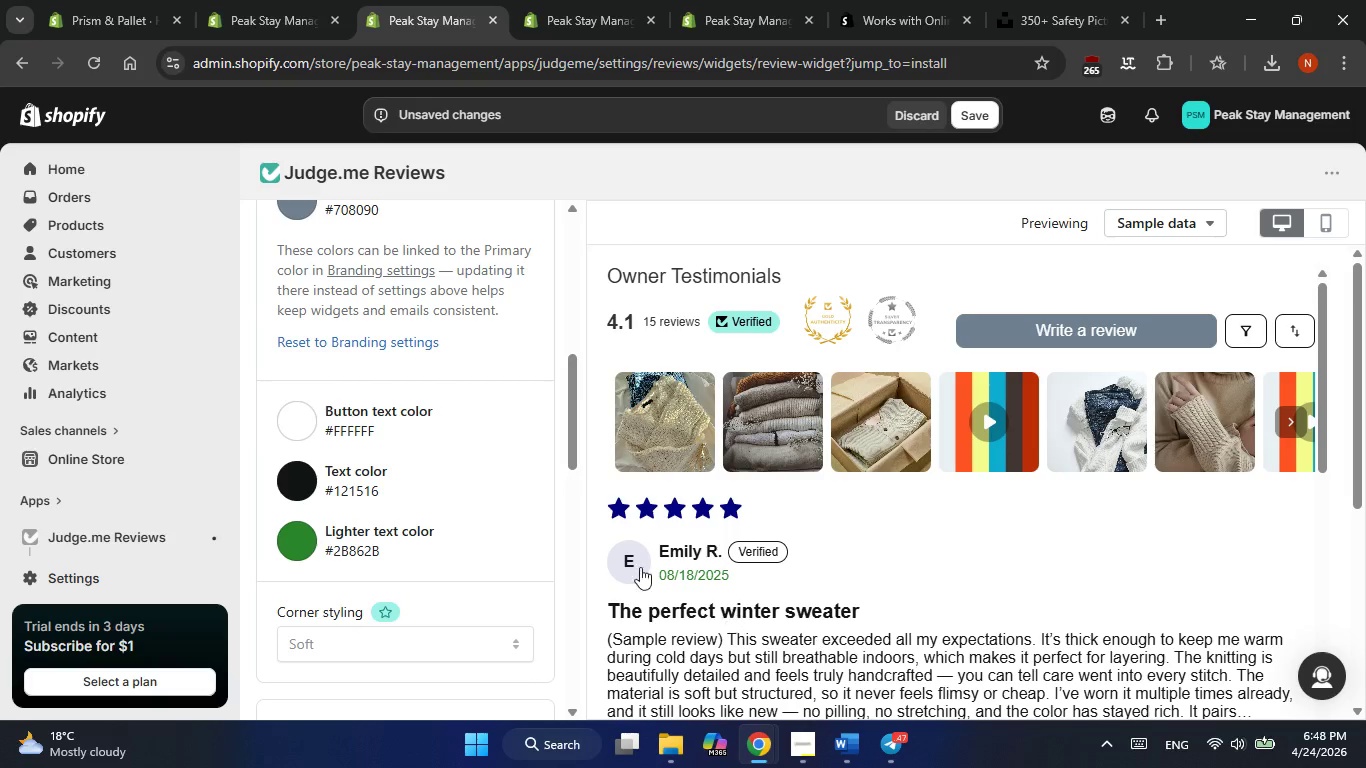 
left_click([293, 402])
 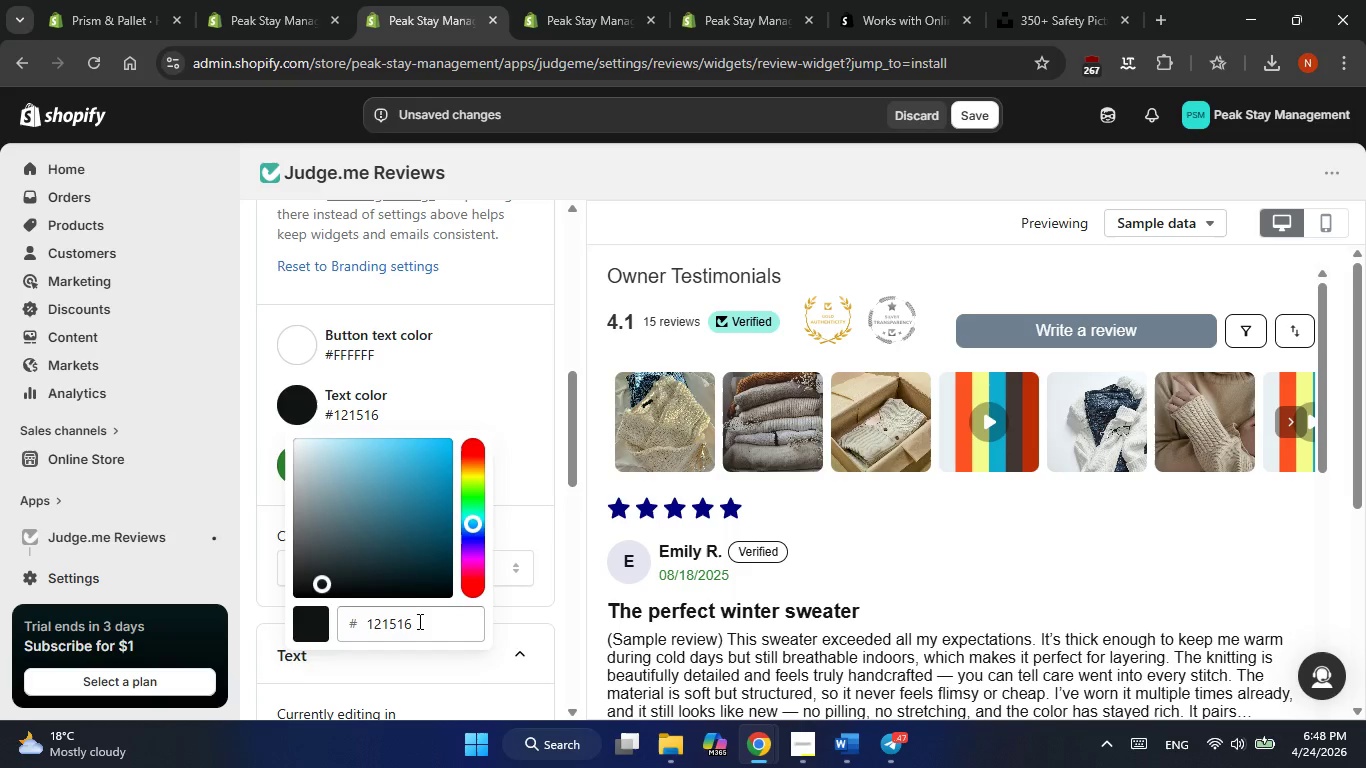 
double_click([418, 622])
 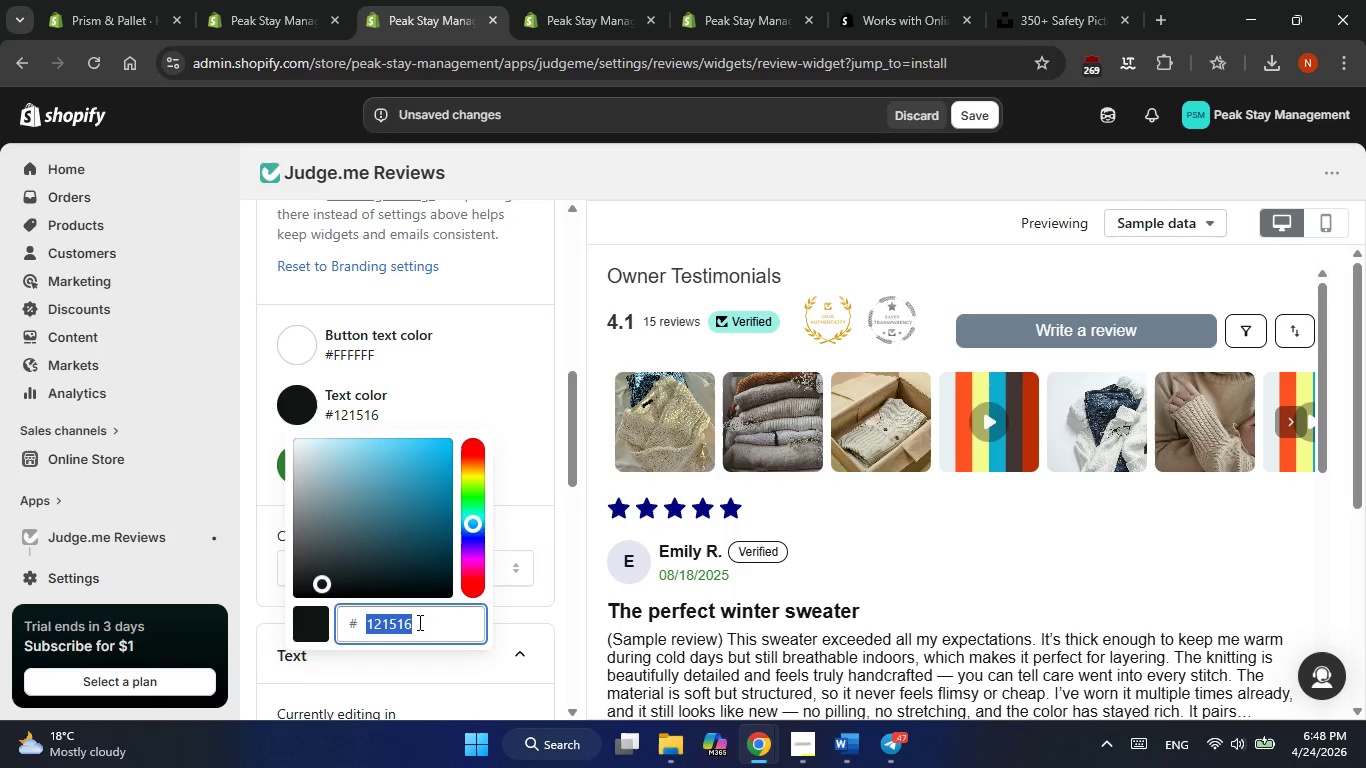 
key(Numpad0)
 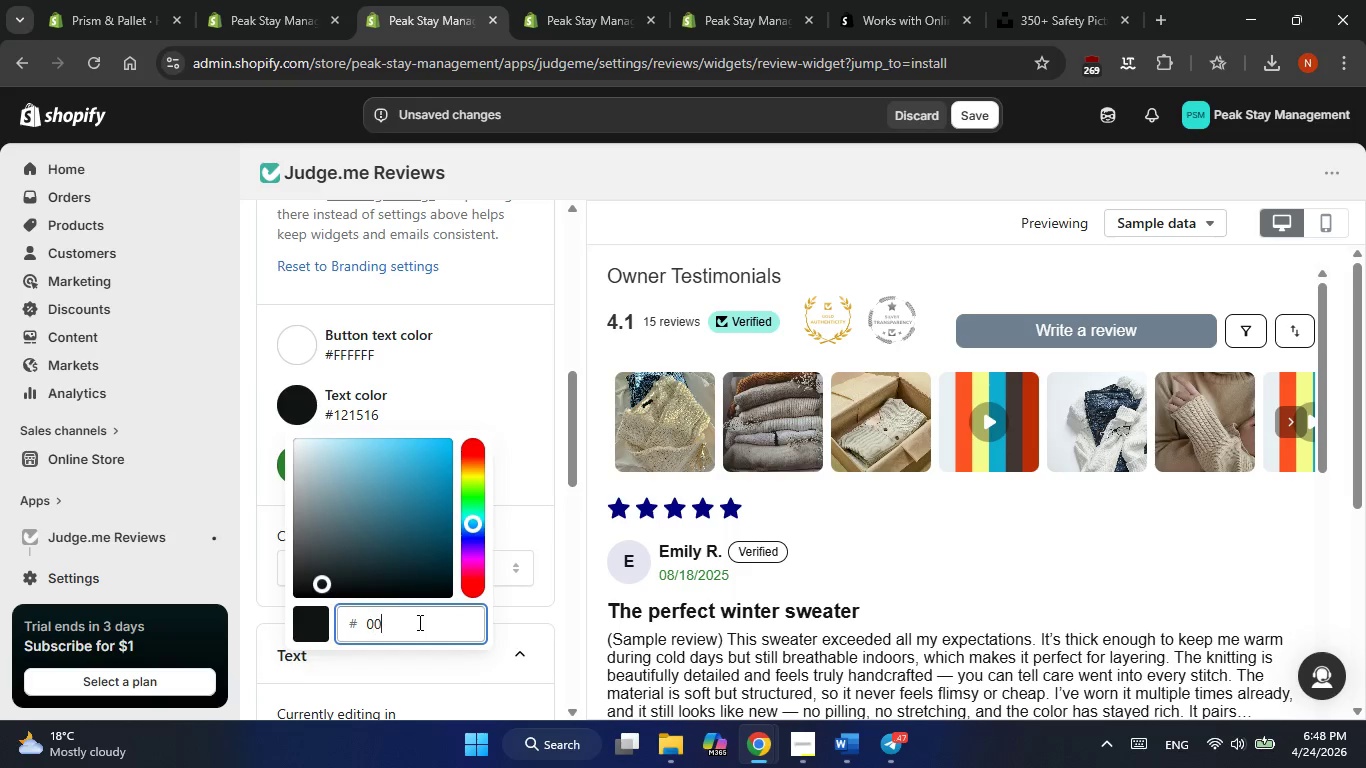 
key(Numpad0)
 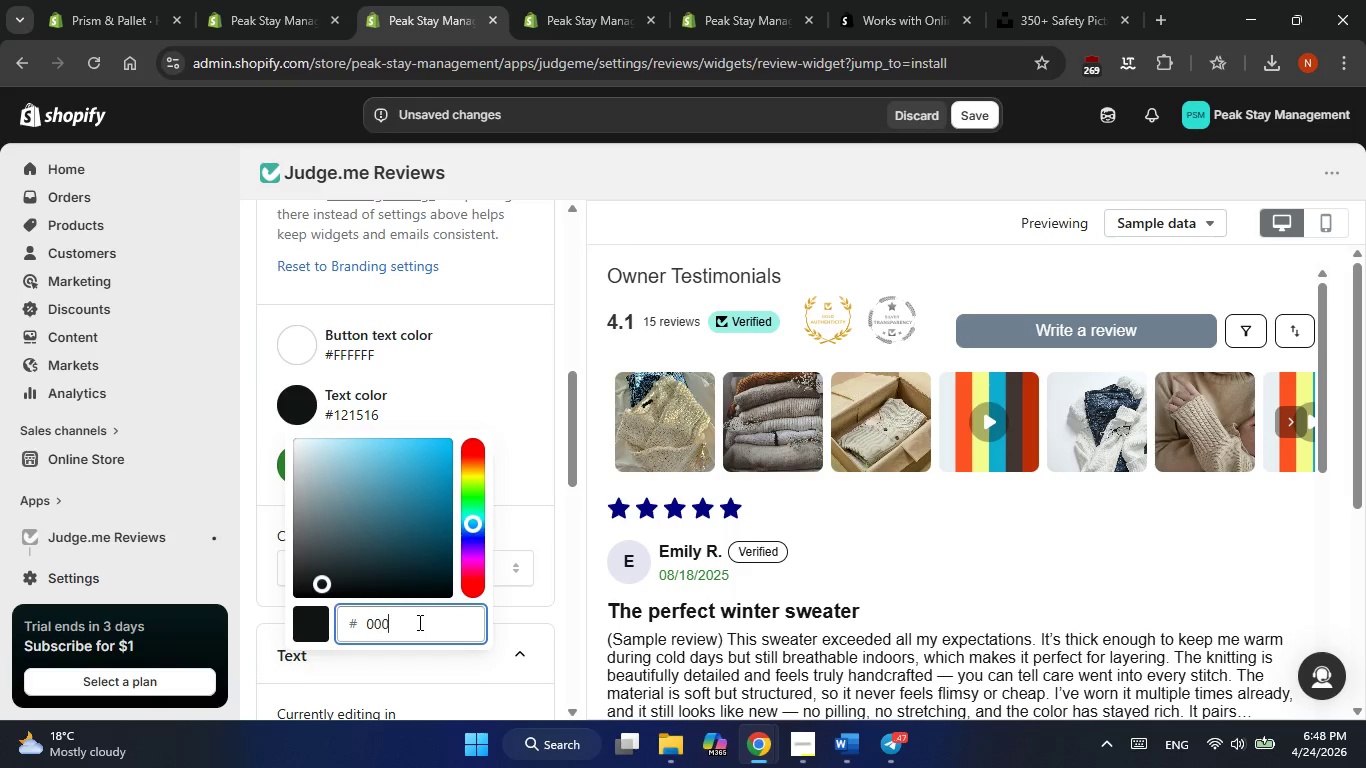 
key(Numpad0)
 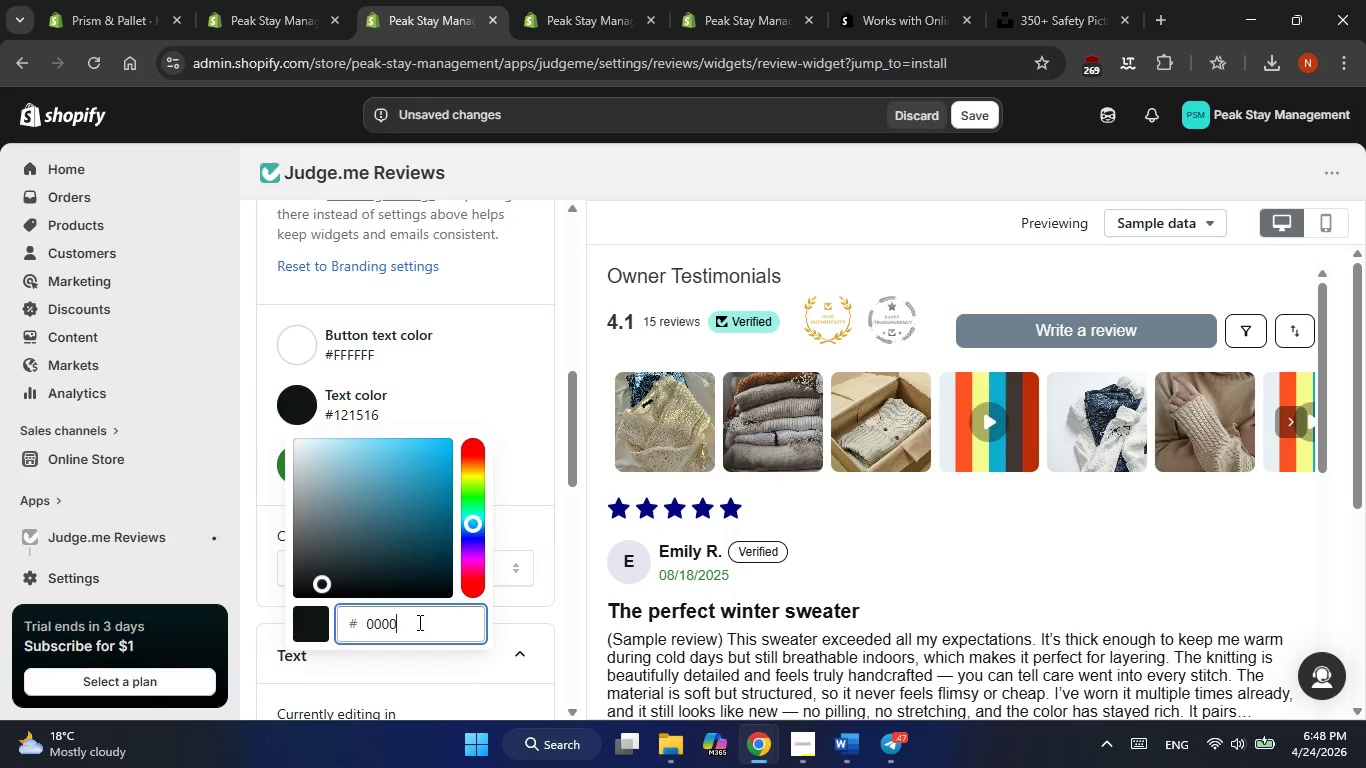 
key(Numpad0)
 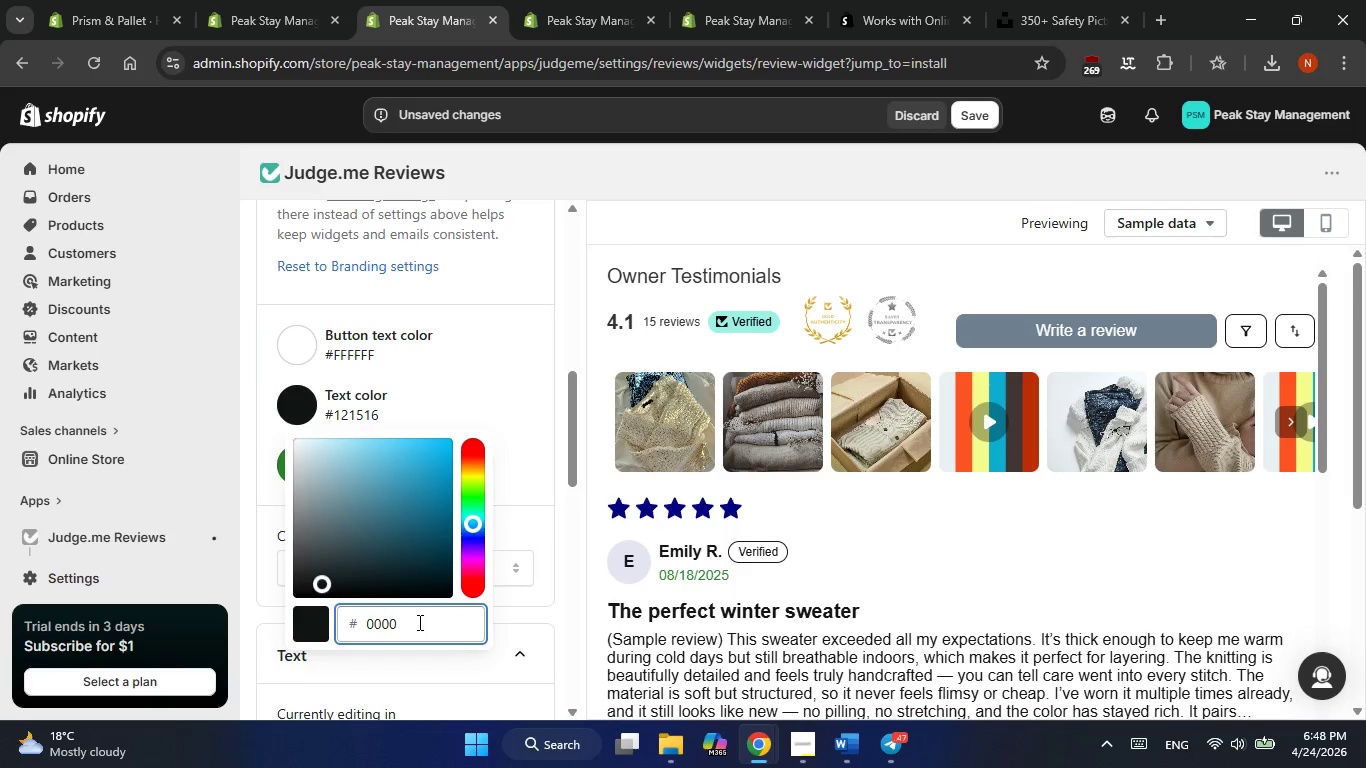 
key(Numpad8)
 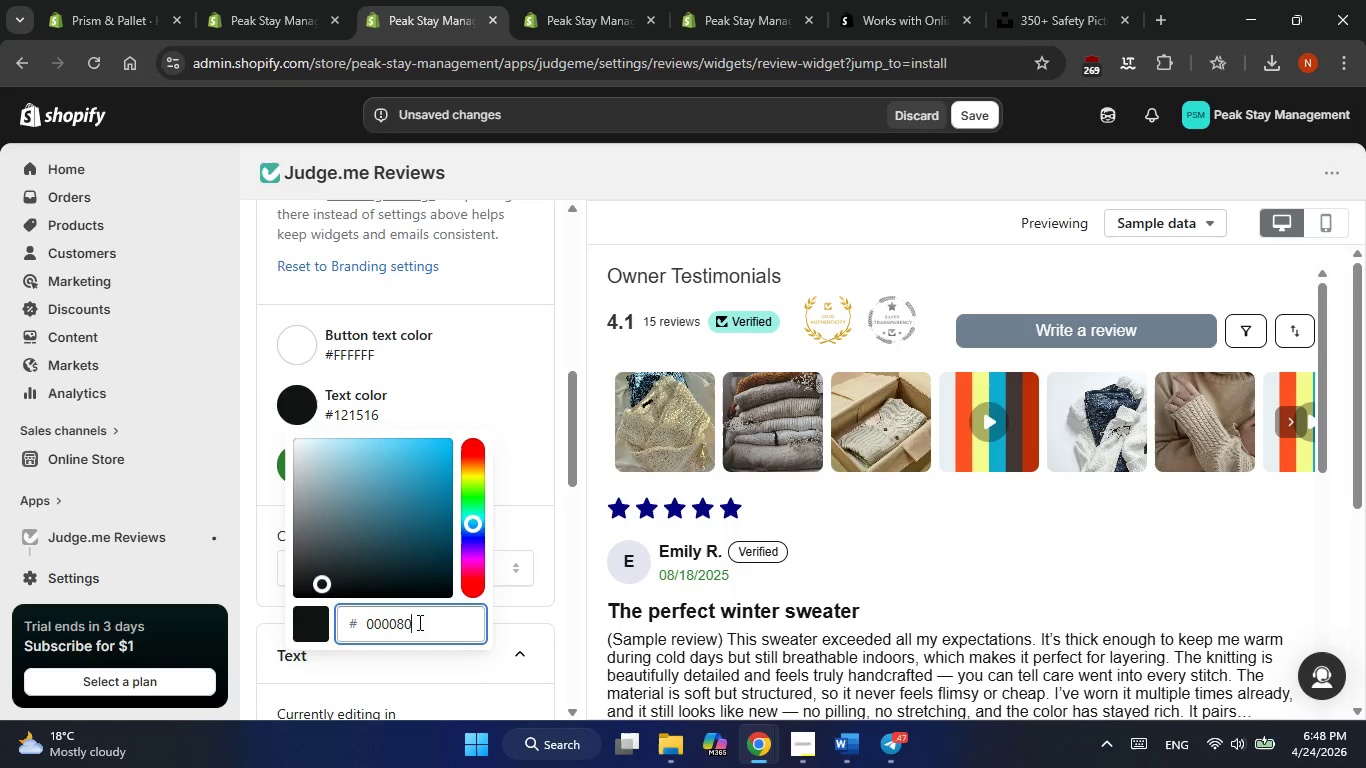 
key(Numpad0)
 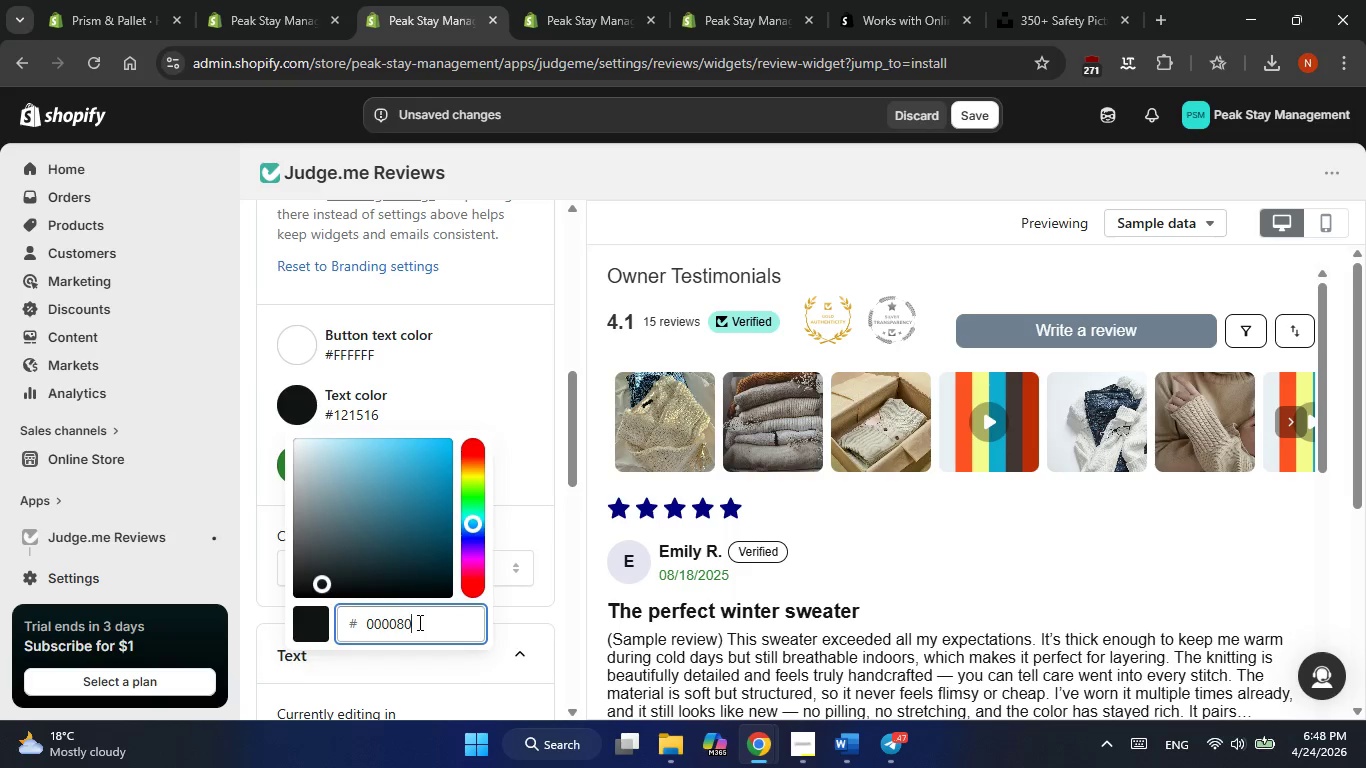 
key(Enter)
 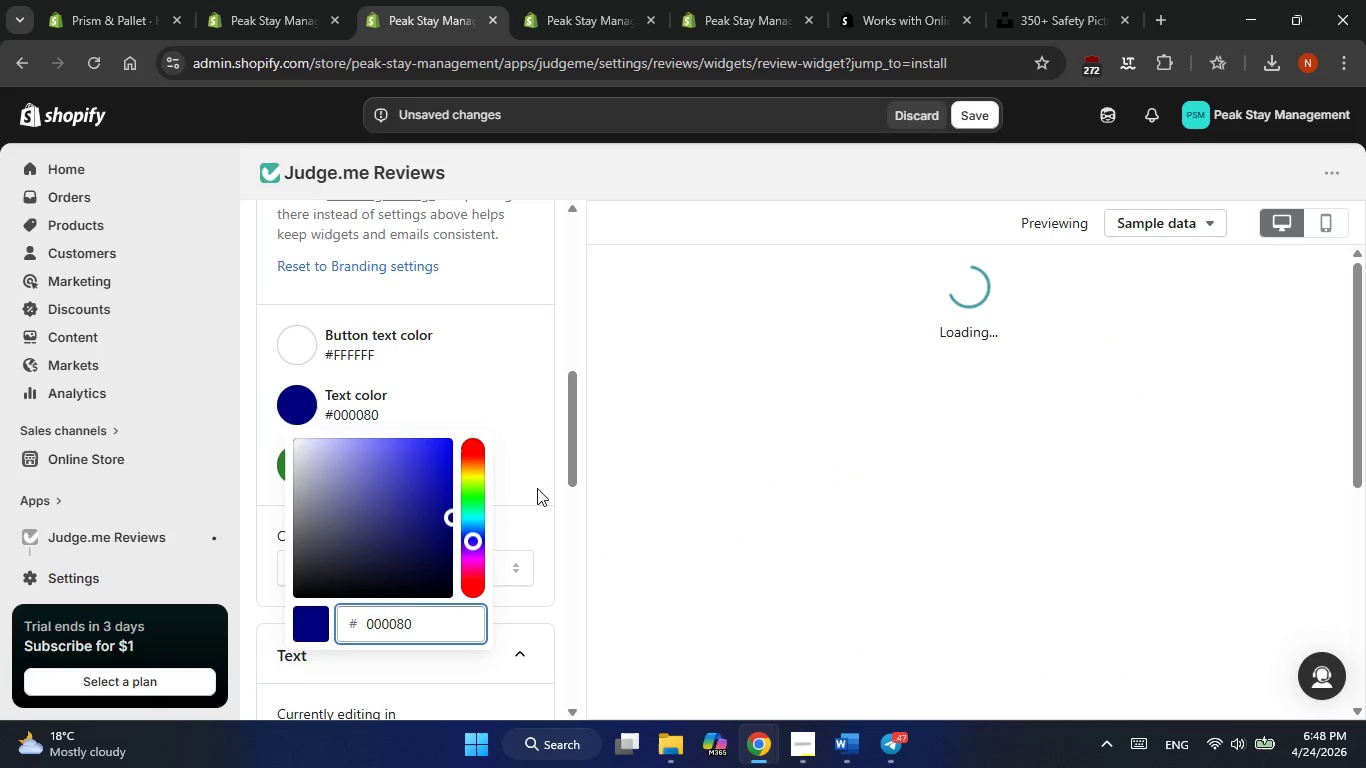 
left_click([535, 464])
 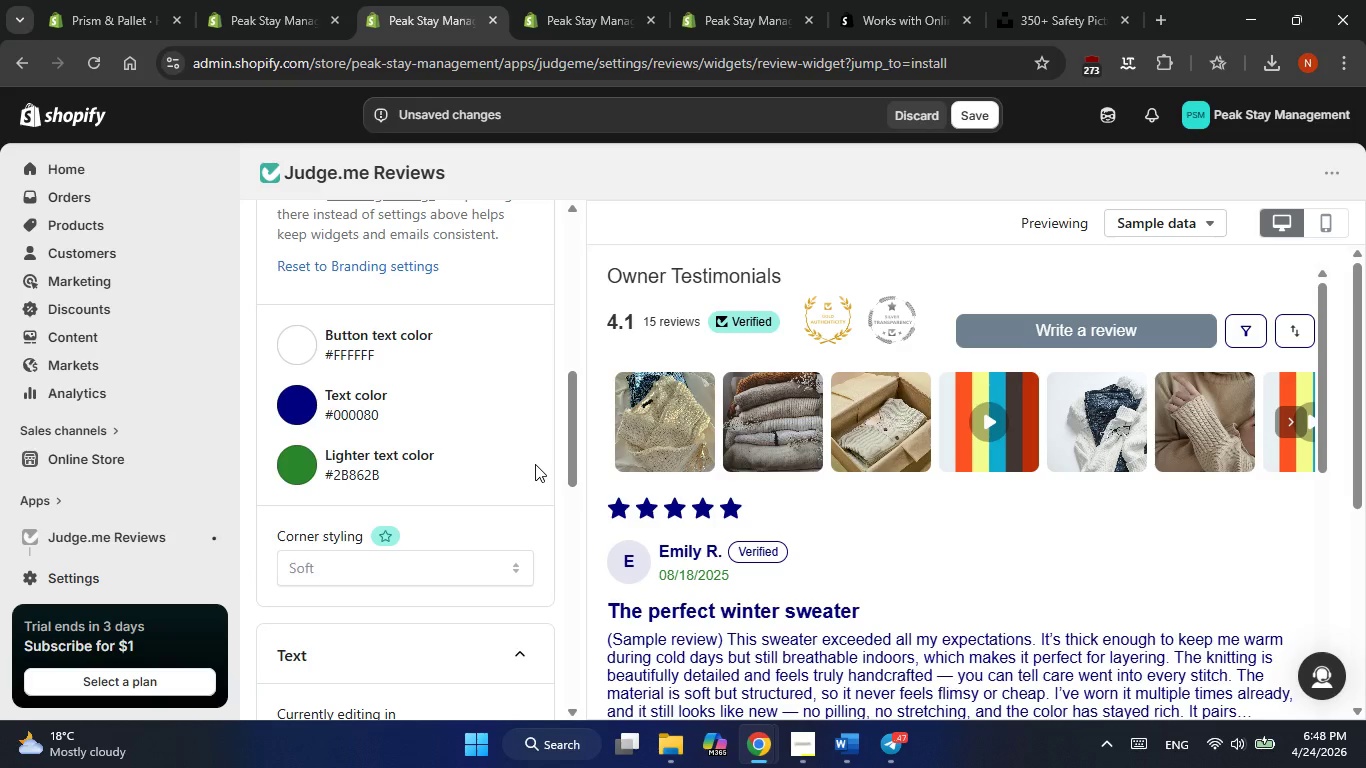 
wait(9.63)
 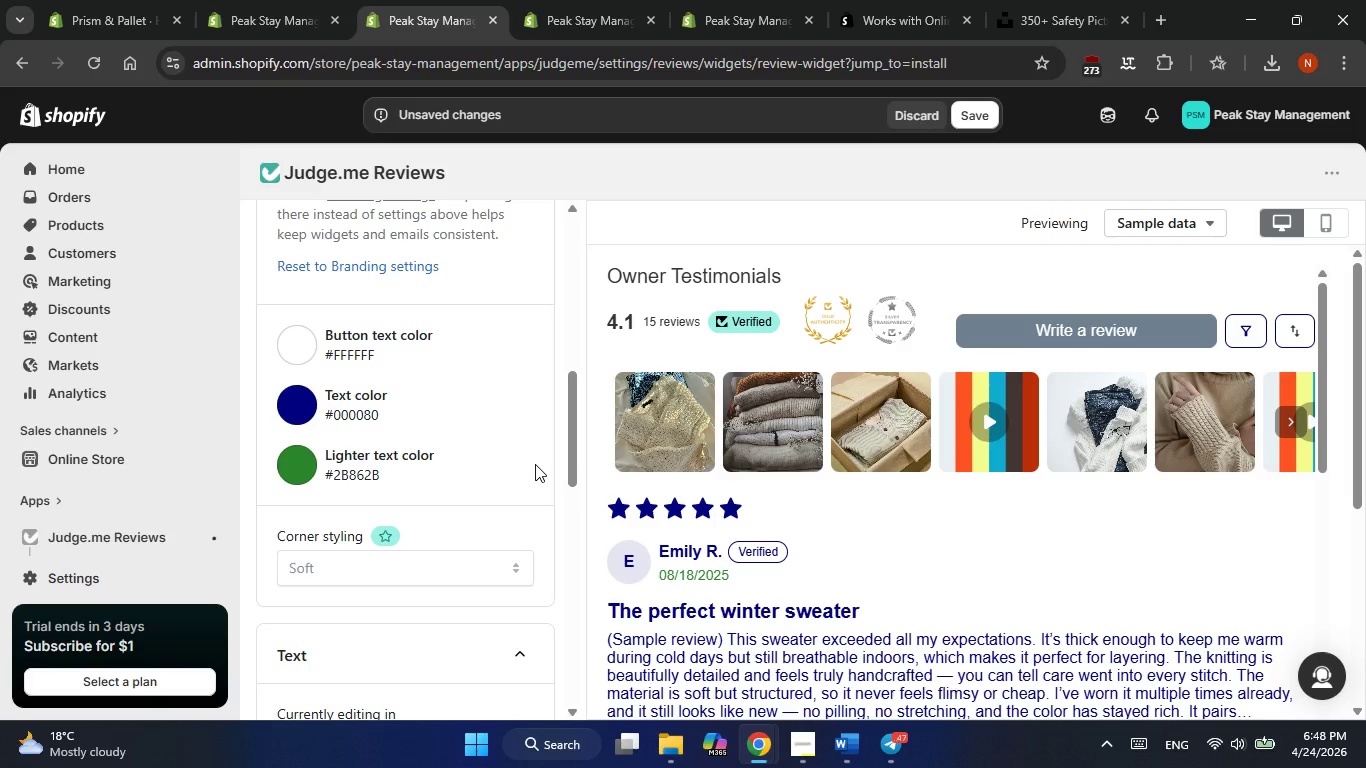 
mouse_move([302, 369])
 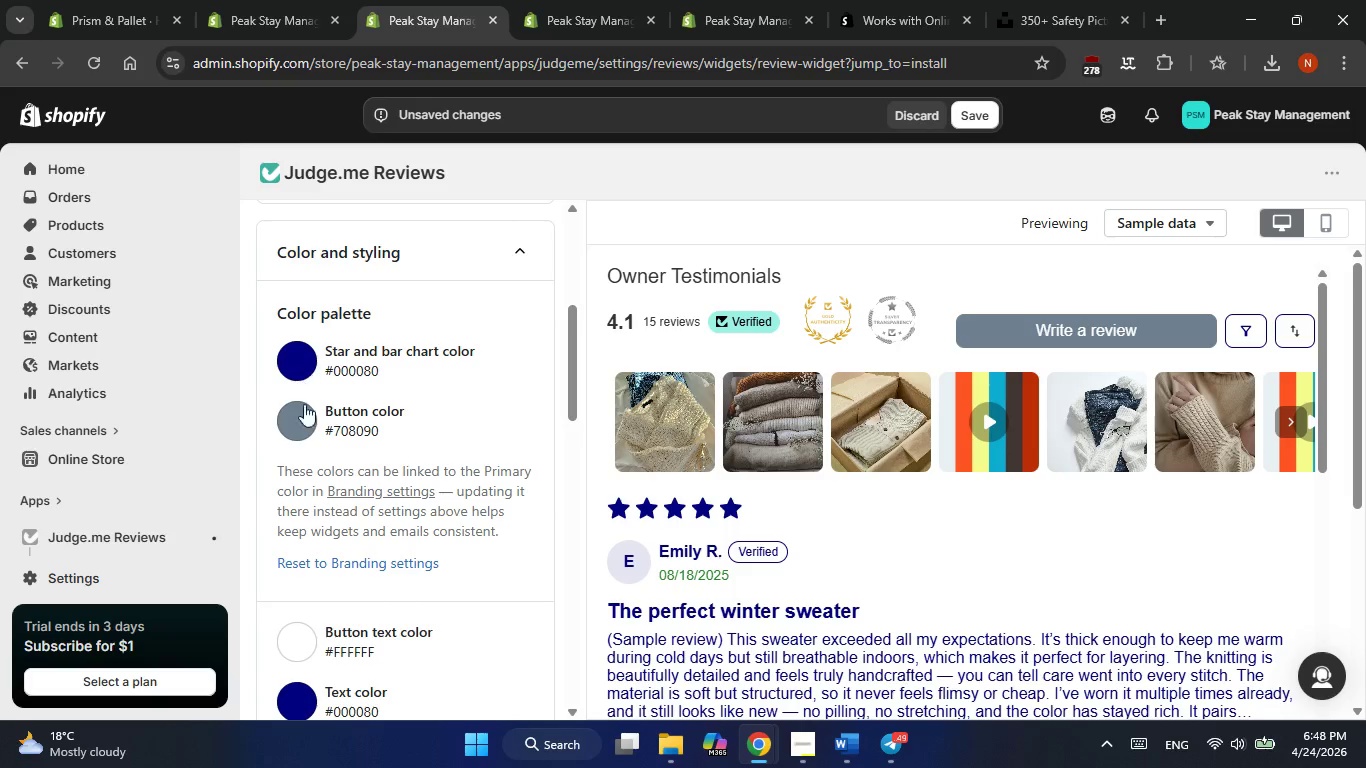 
wait(5.04)
 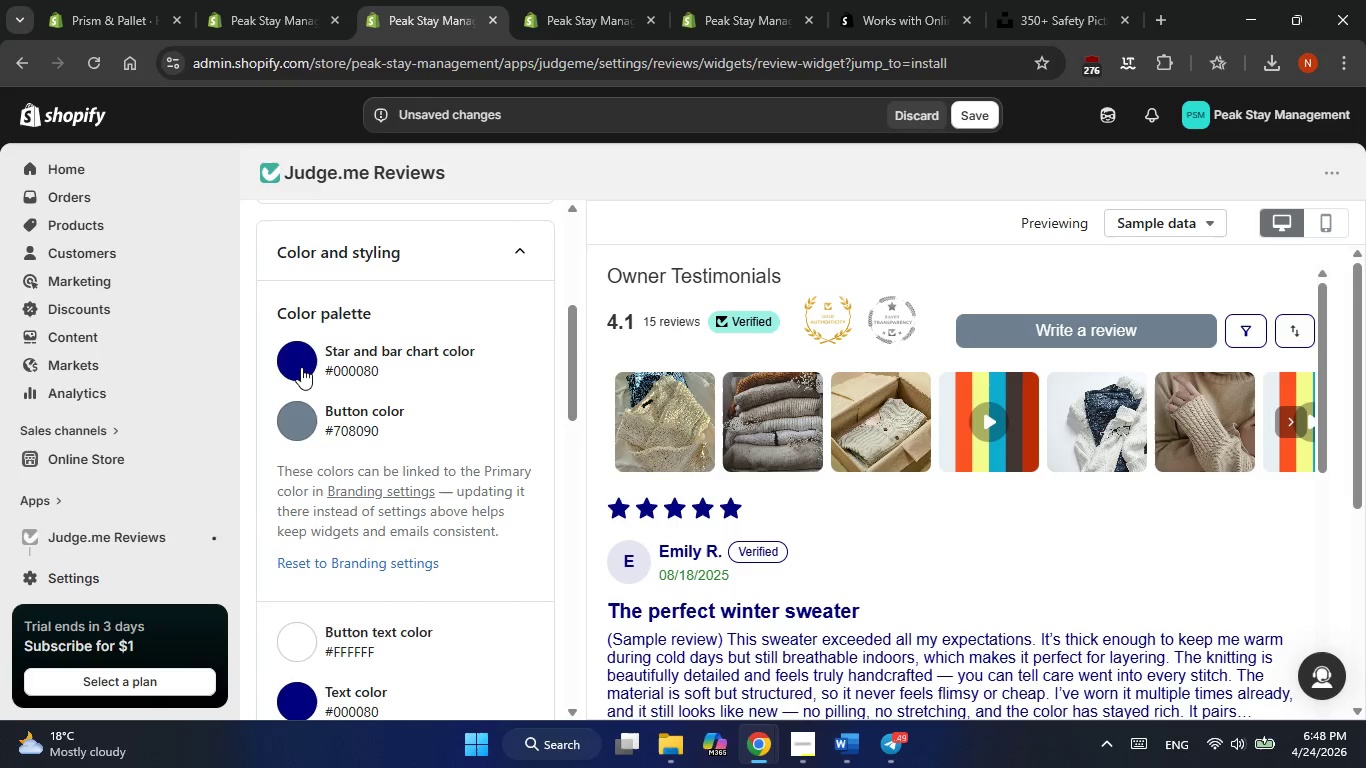 
left_click([304, 421])
 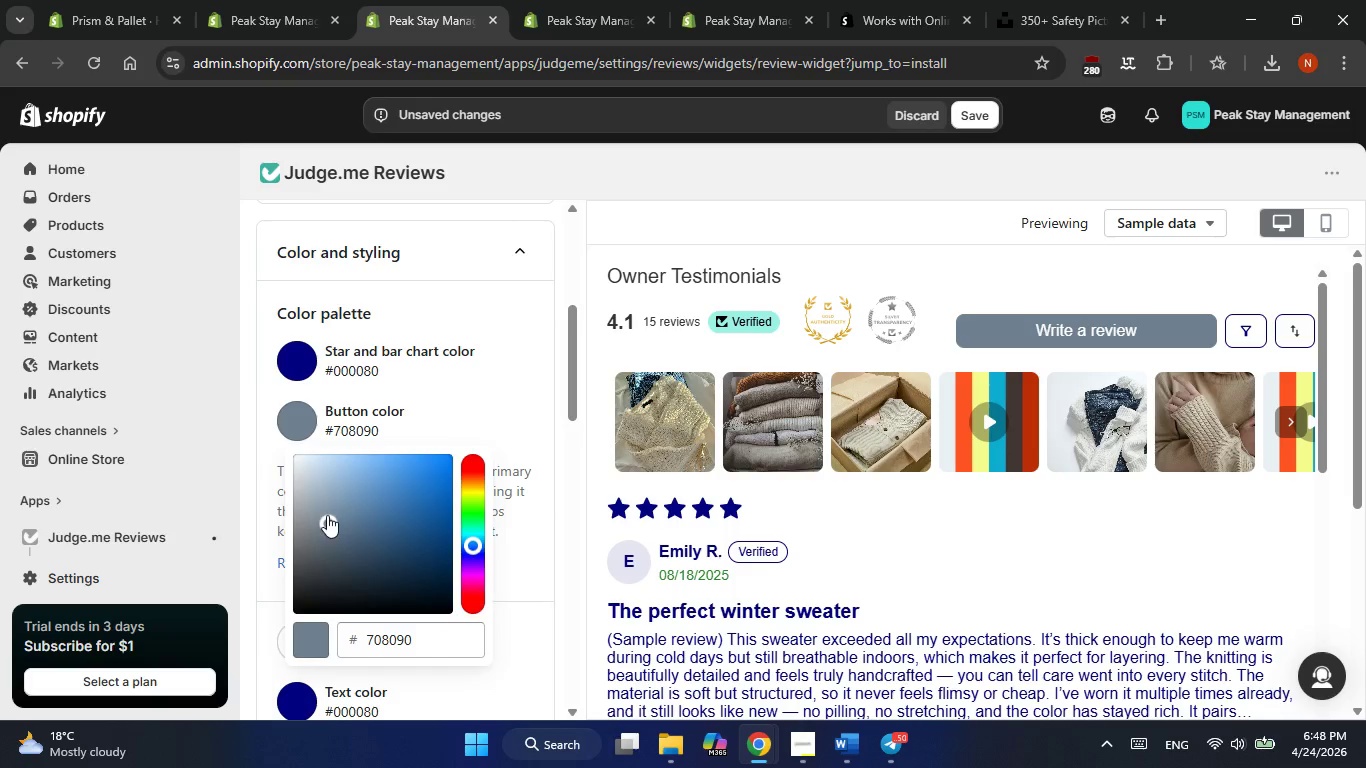 
left_click([305, 699])
 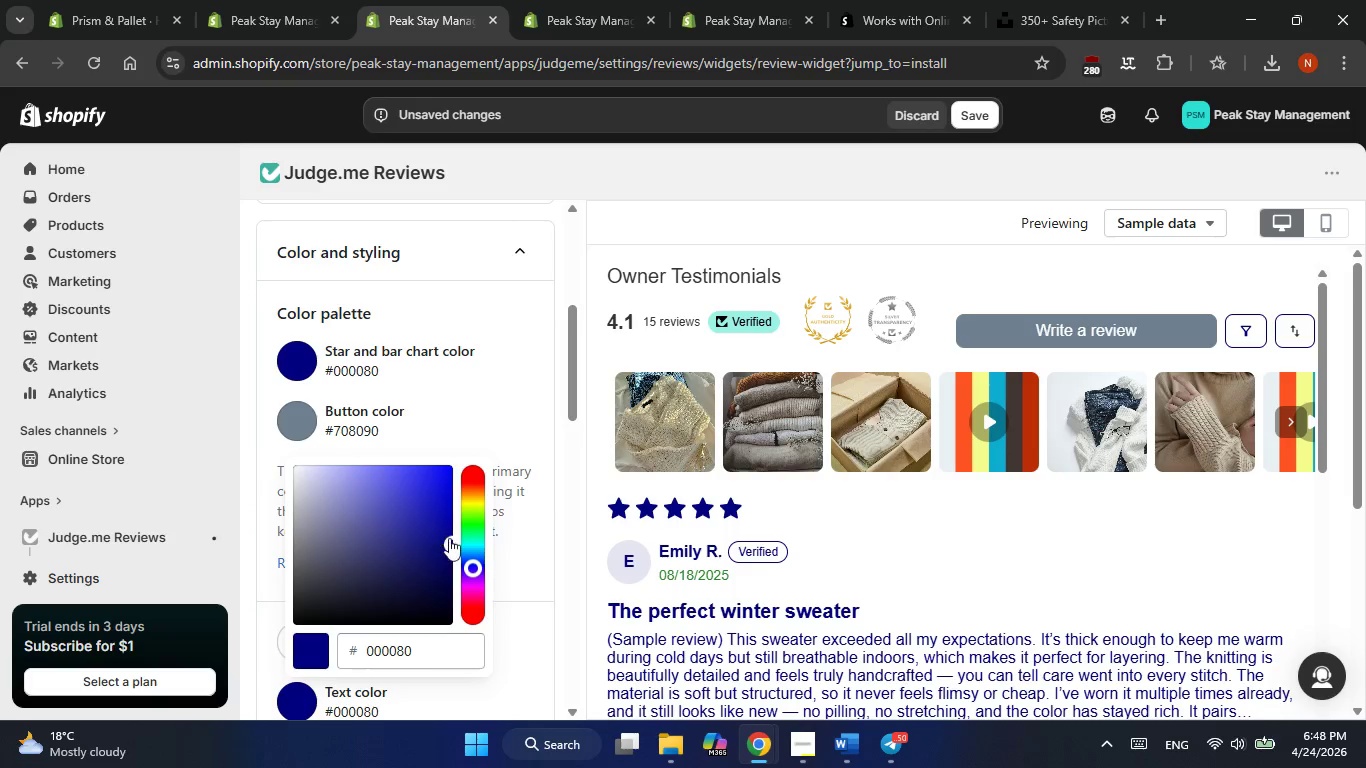 
left_click_drag(start_coordinate=[450, 543], to_coordinate=[278, 635])
 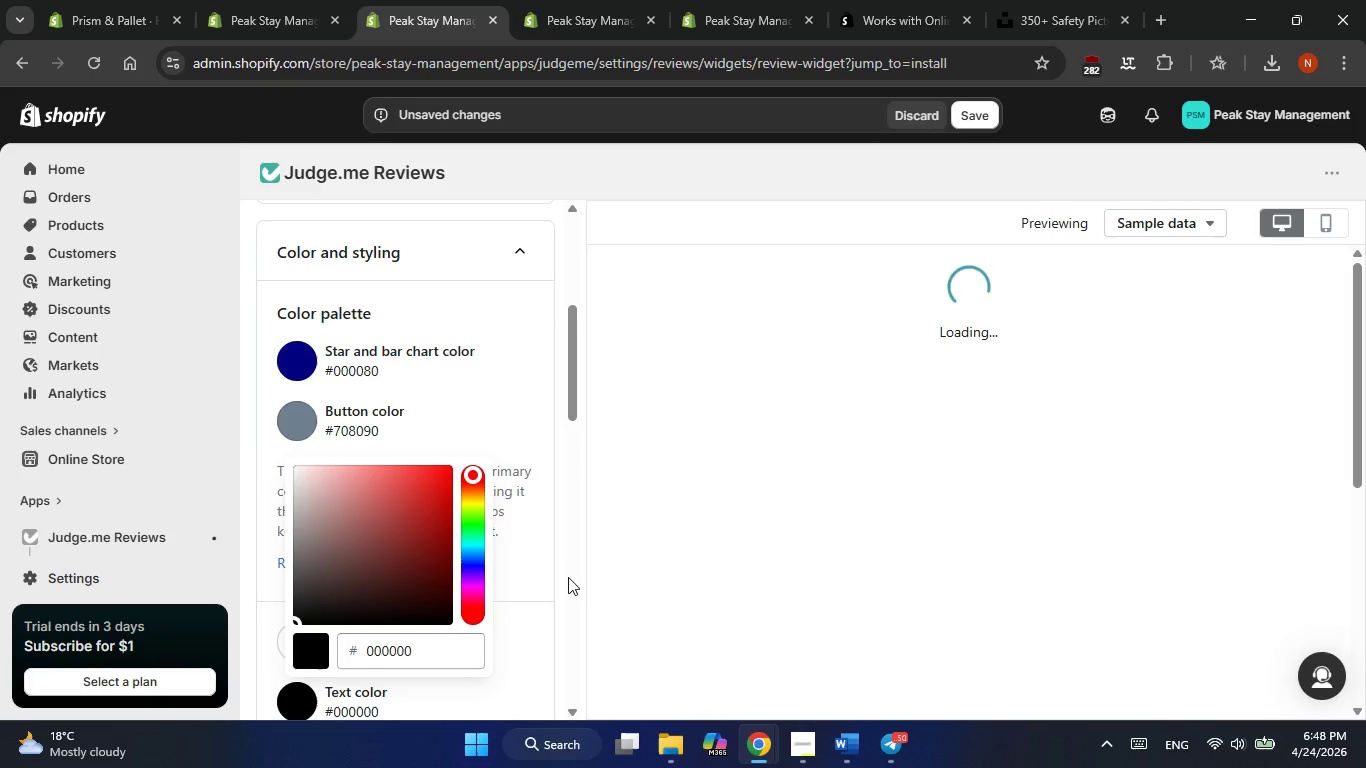 
left_click([568, 574])
 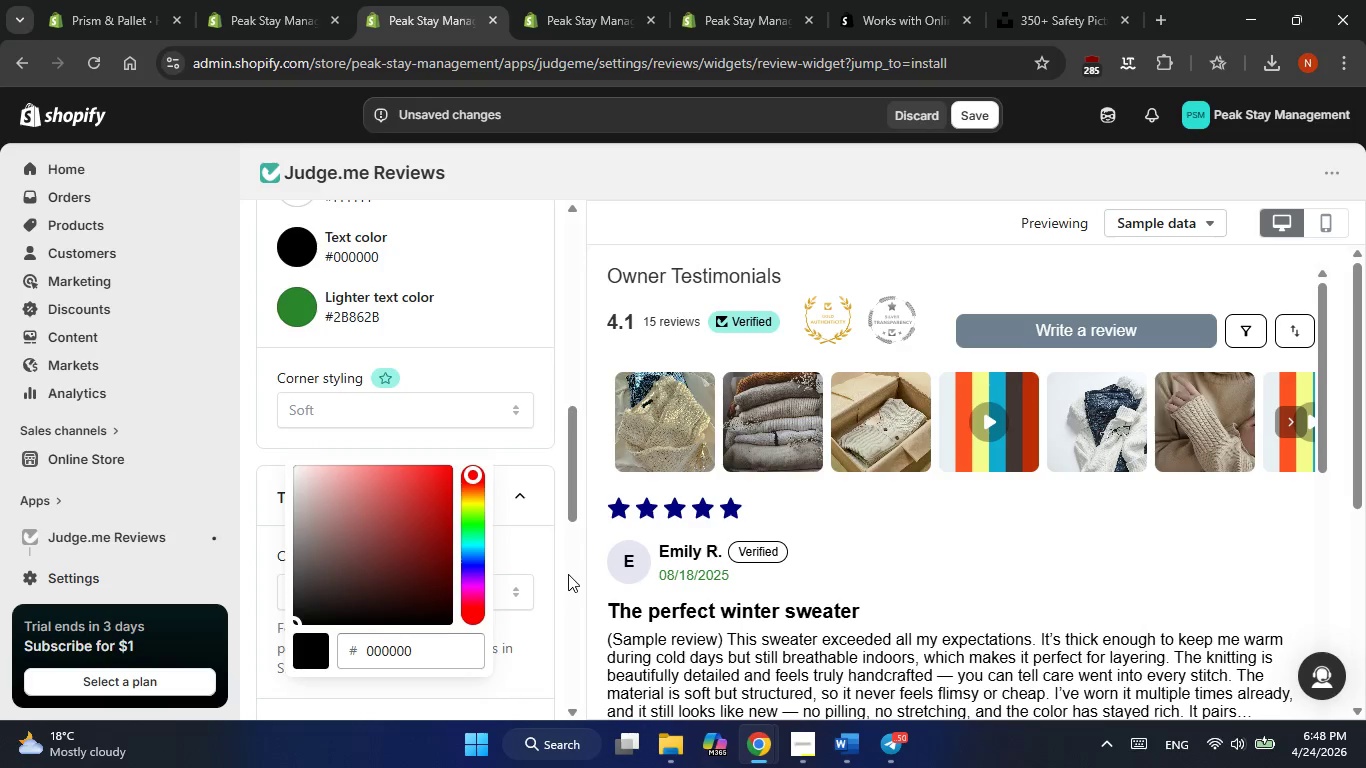 
wait(8.61)
 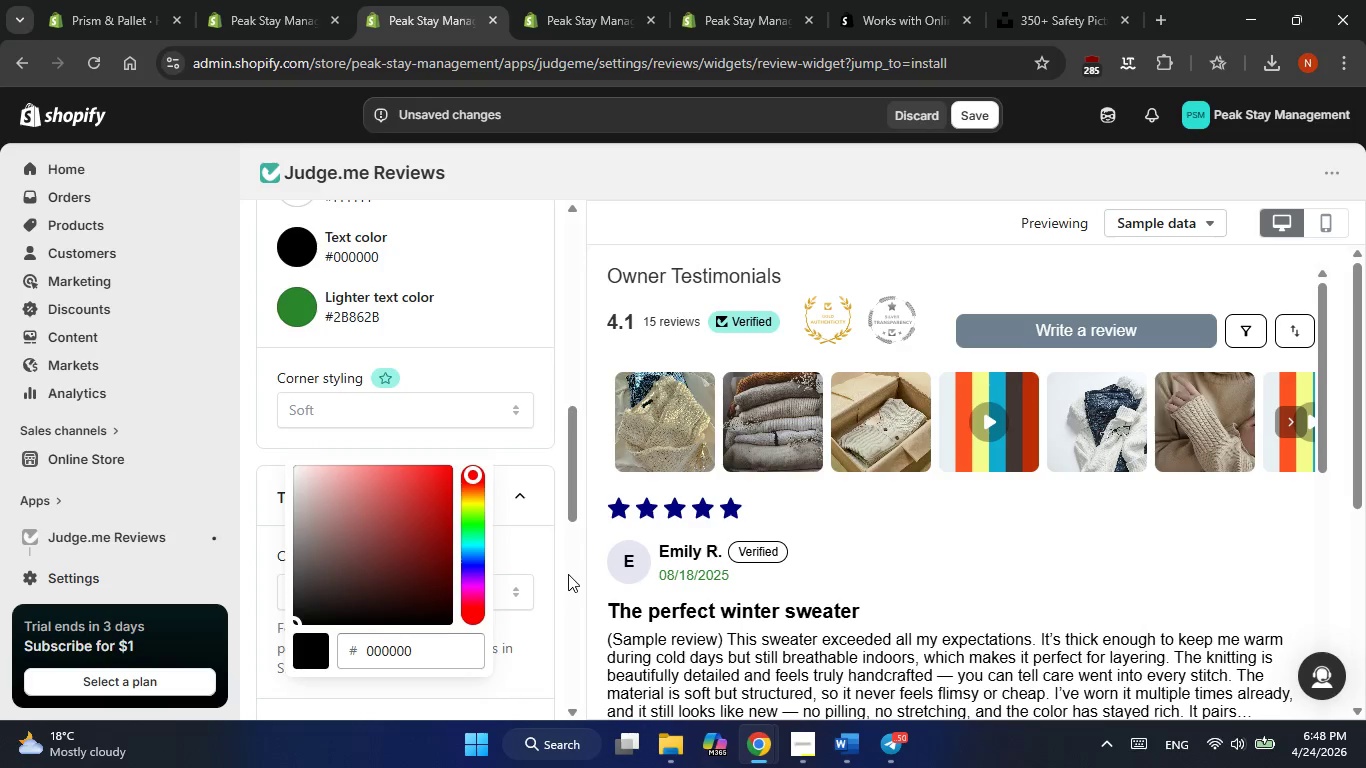 
left_click([537, 162])
 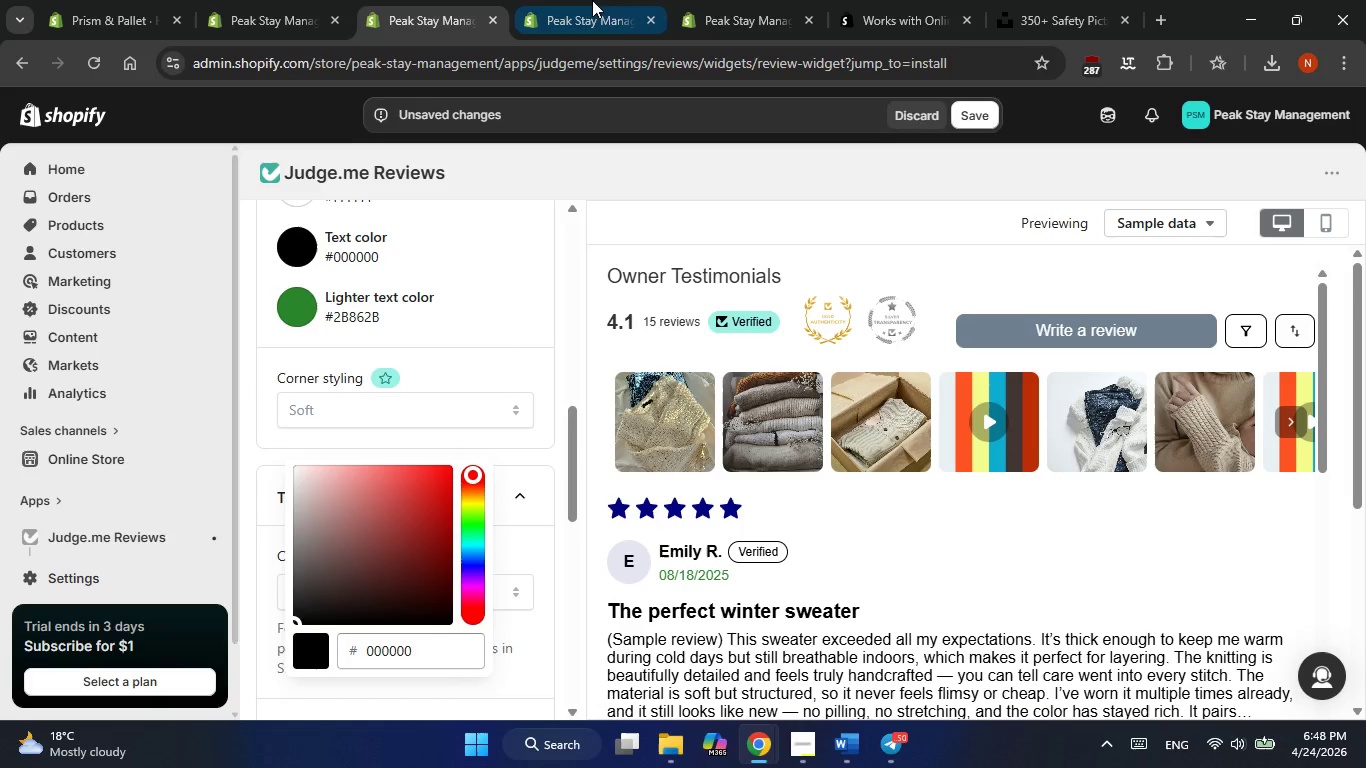 
left_click([549, 166])
 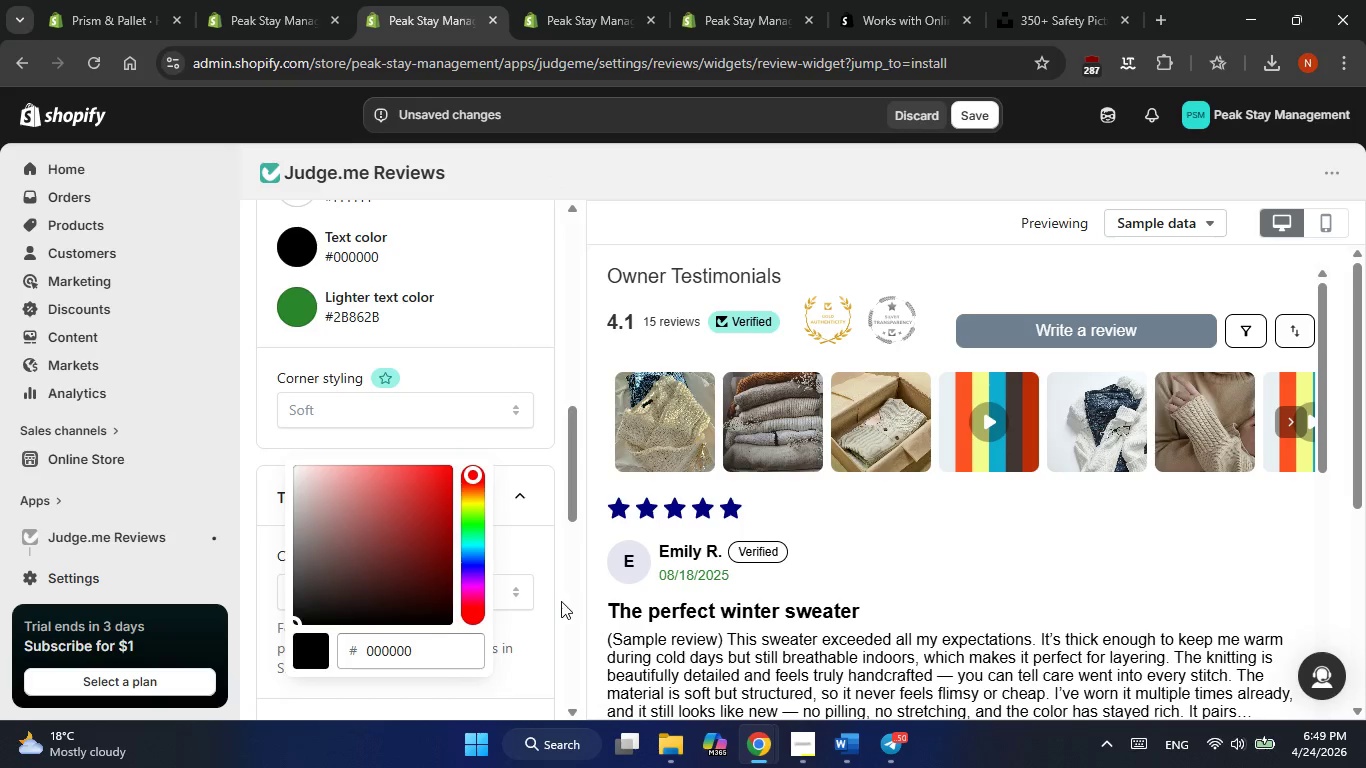 
left_click([567, 601])
 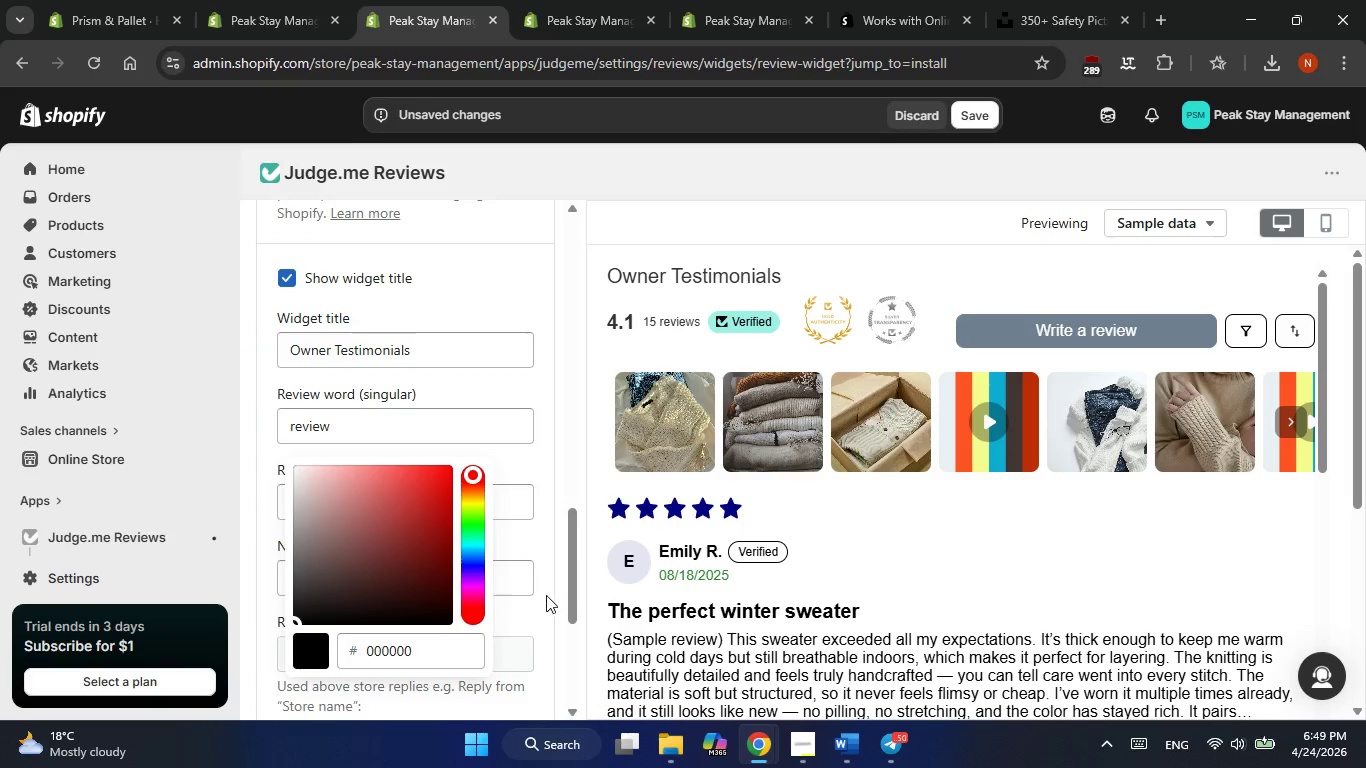 
left_click([546, 595])
 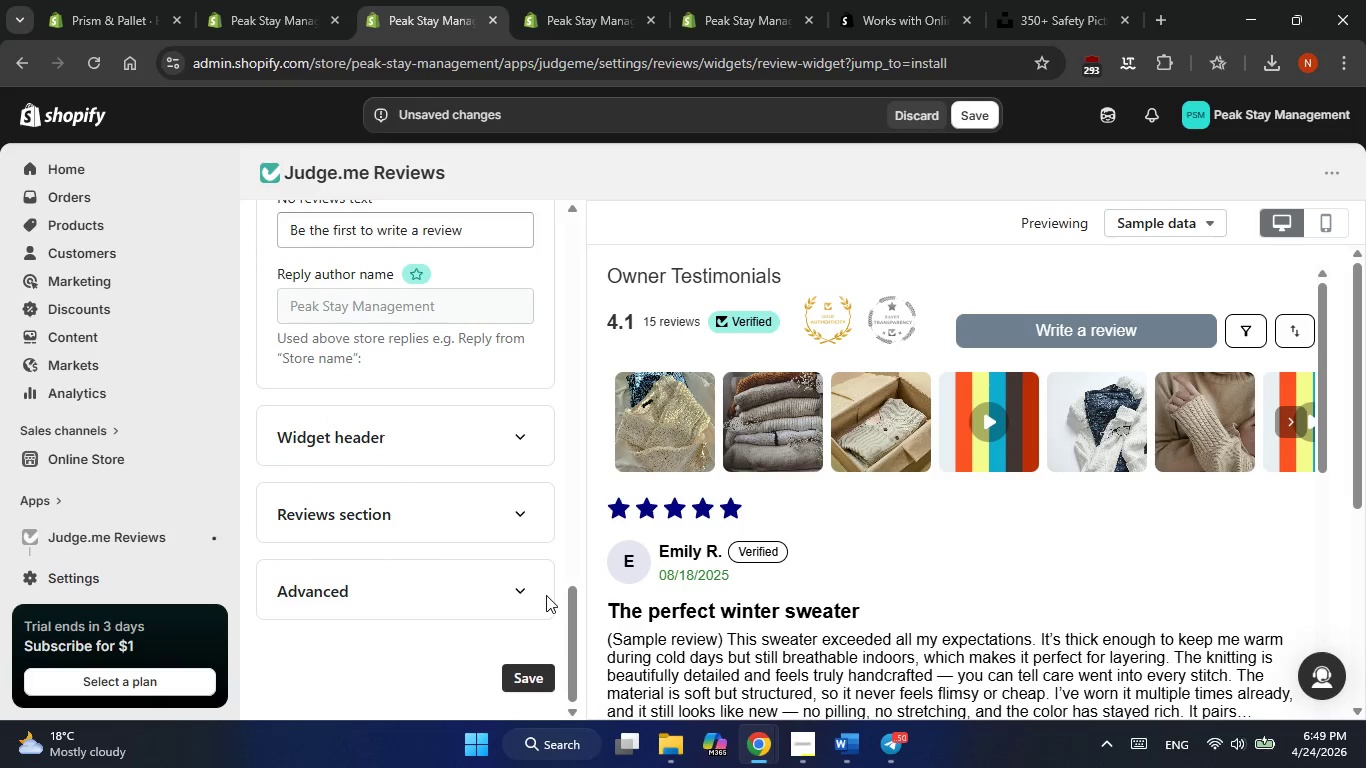 
wait(15.28)
 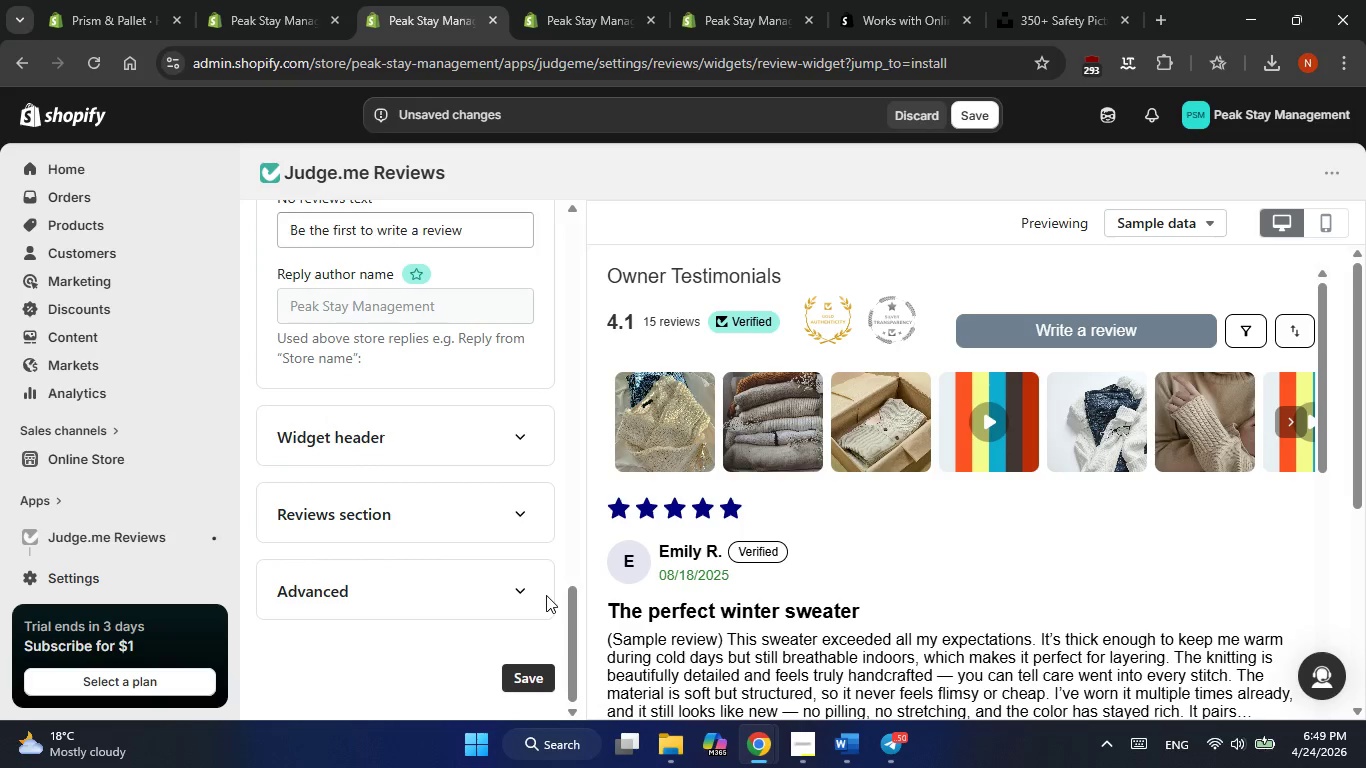 
left_click([309, 429])
 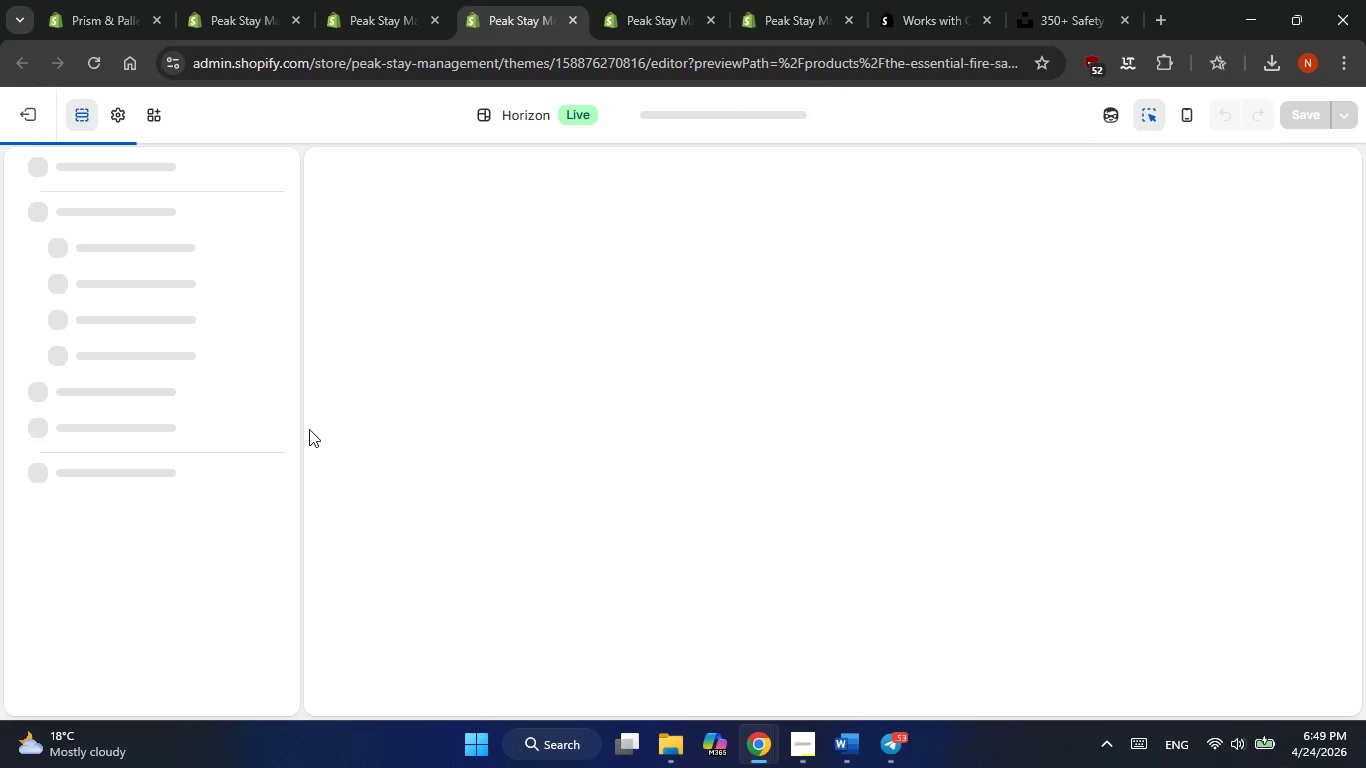 
wait(13.77)
 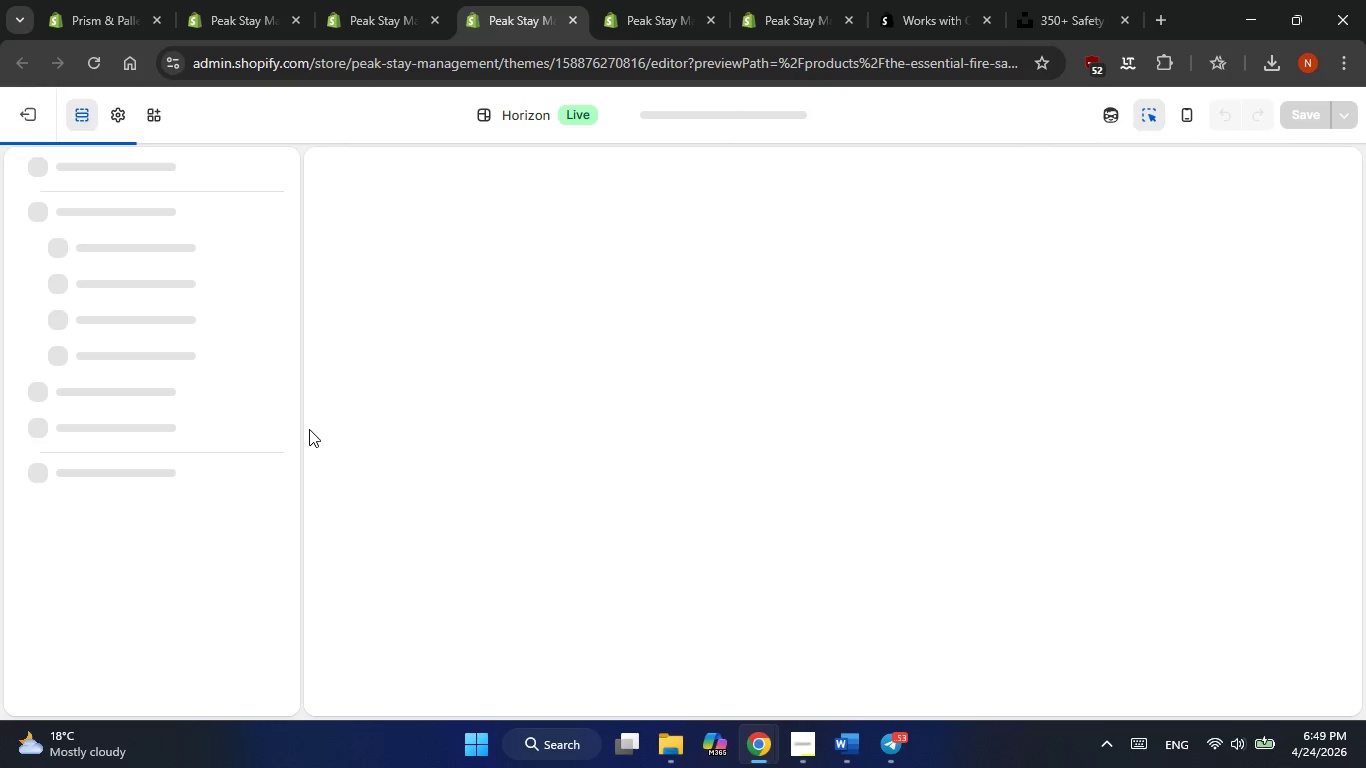 
scroll: coordinate [789, 498], scroll_direction: down, amount: 8.0
 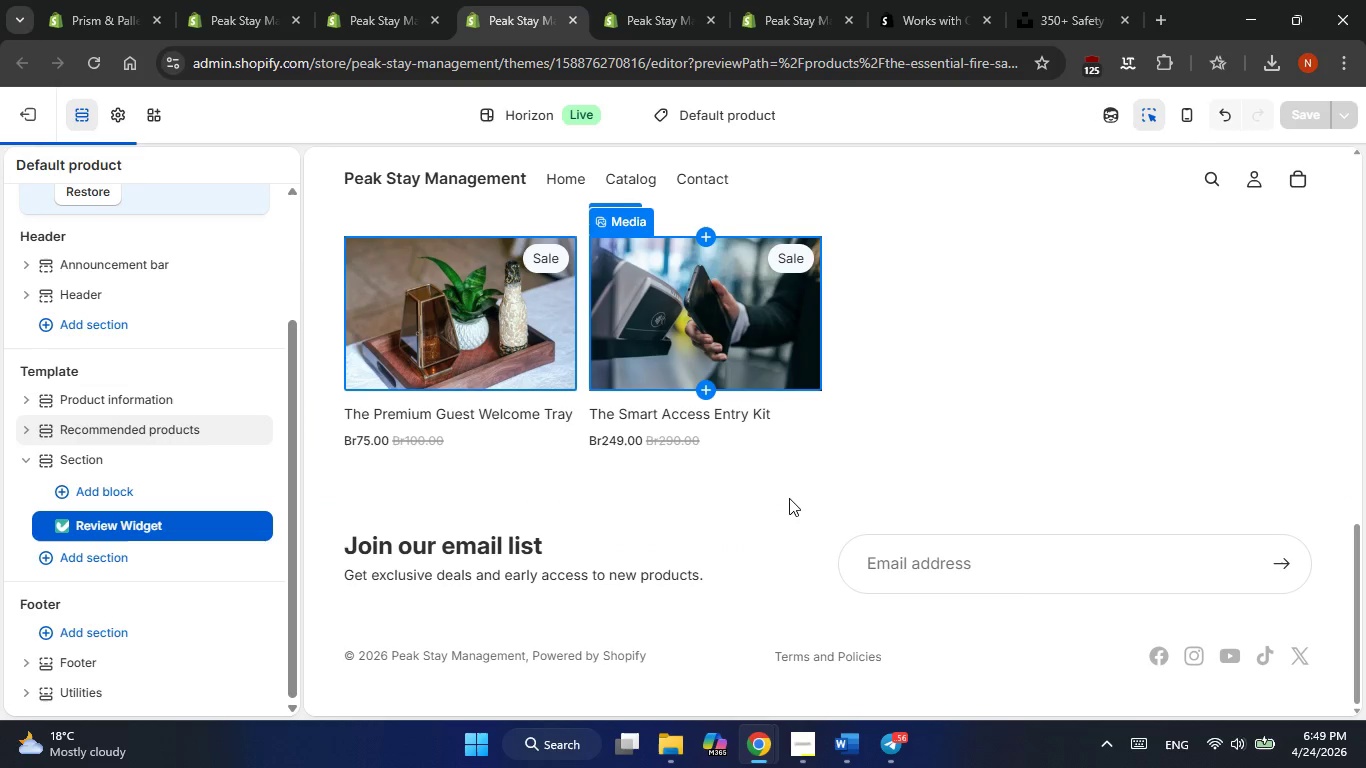 
scroll: coordinate [557, 477], scroll_direction: up, amount: 16.0
 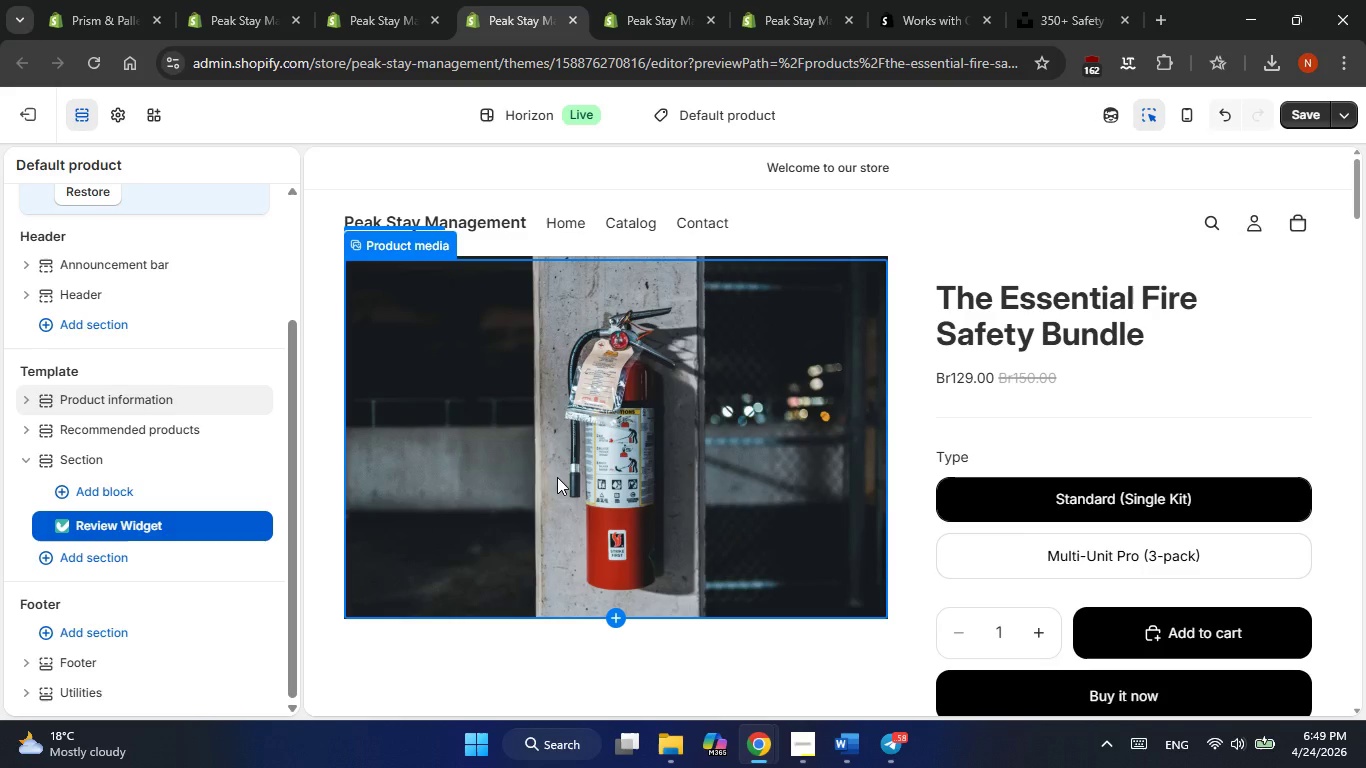 
wait(5.85)
 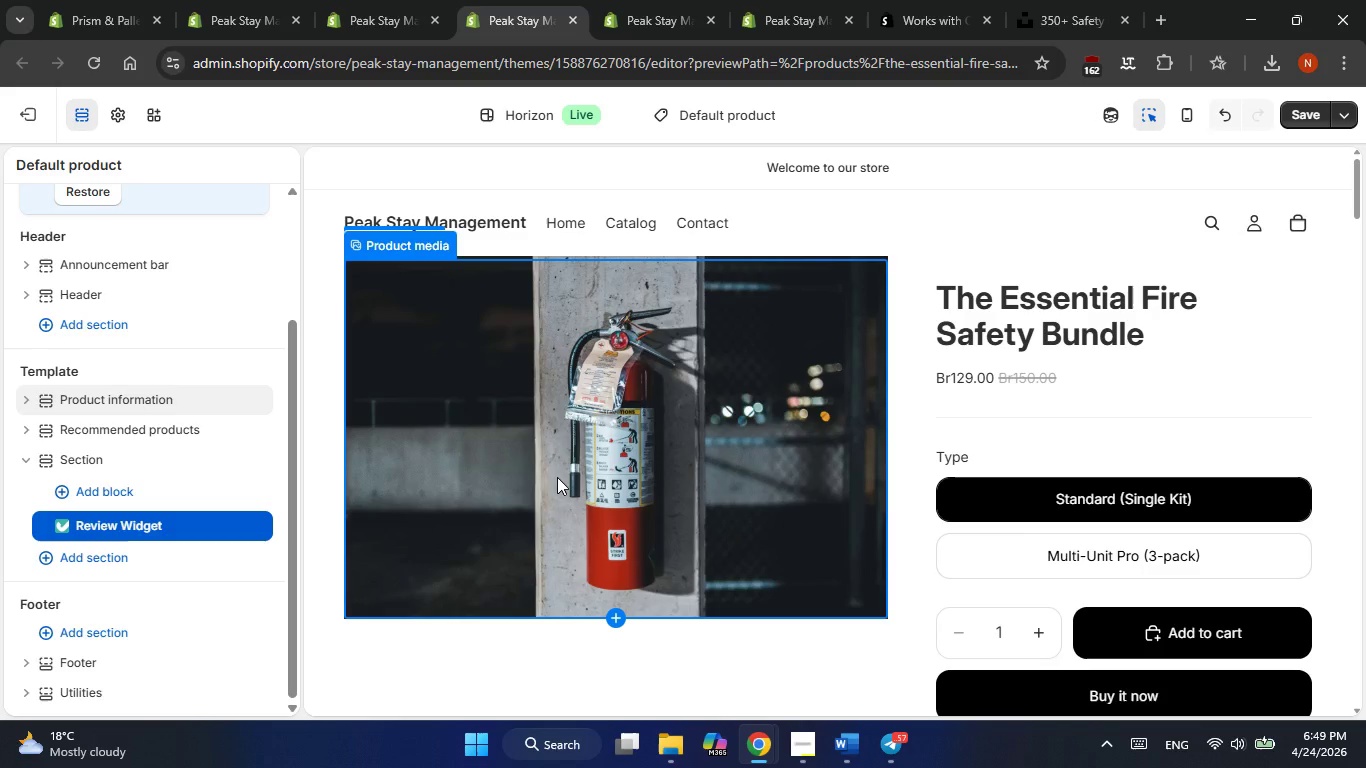 
left_click([94, 524])
 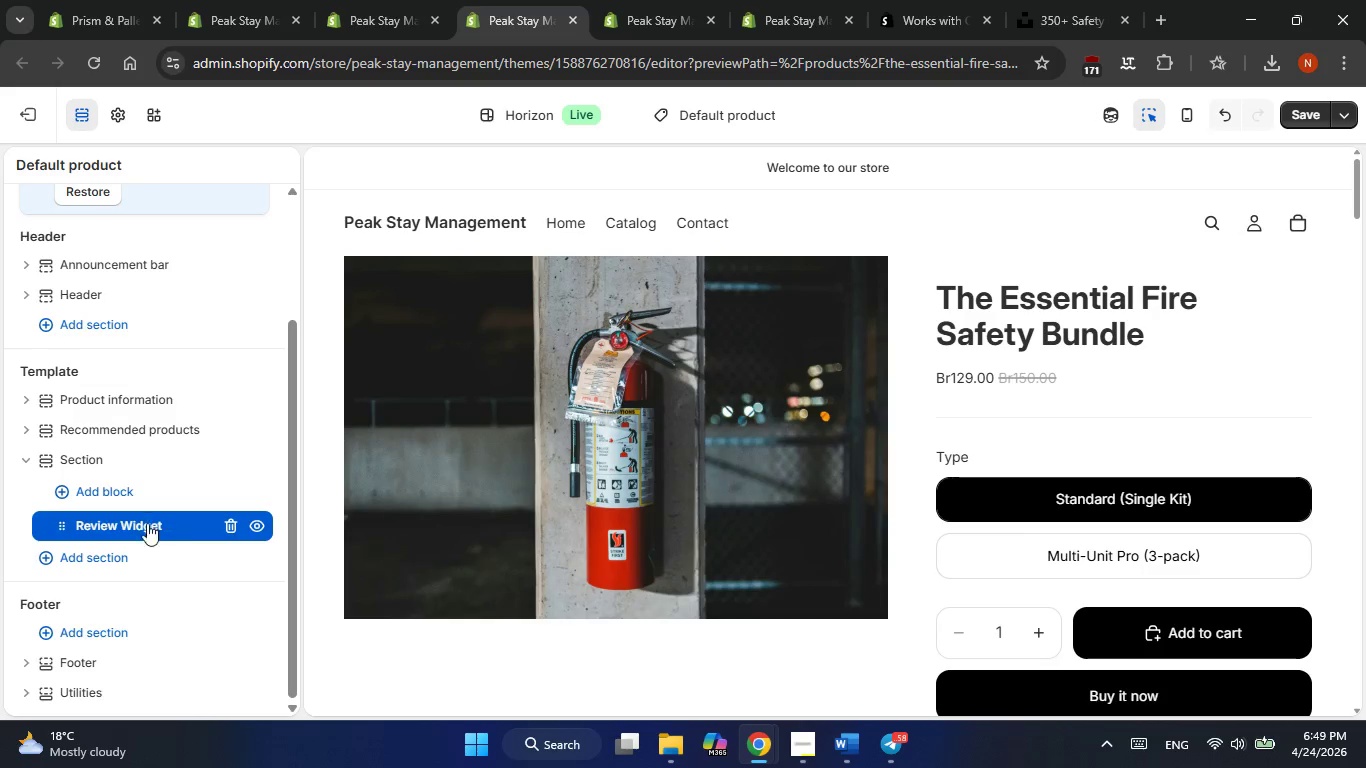 
left_click([127, 519])
 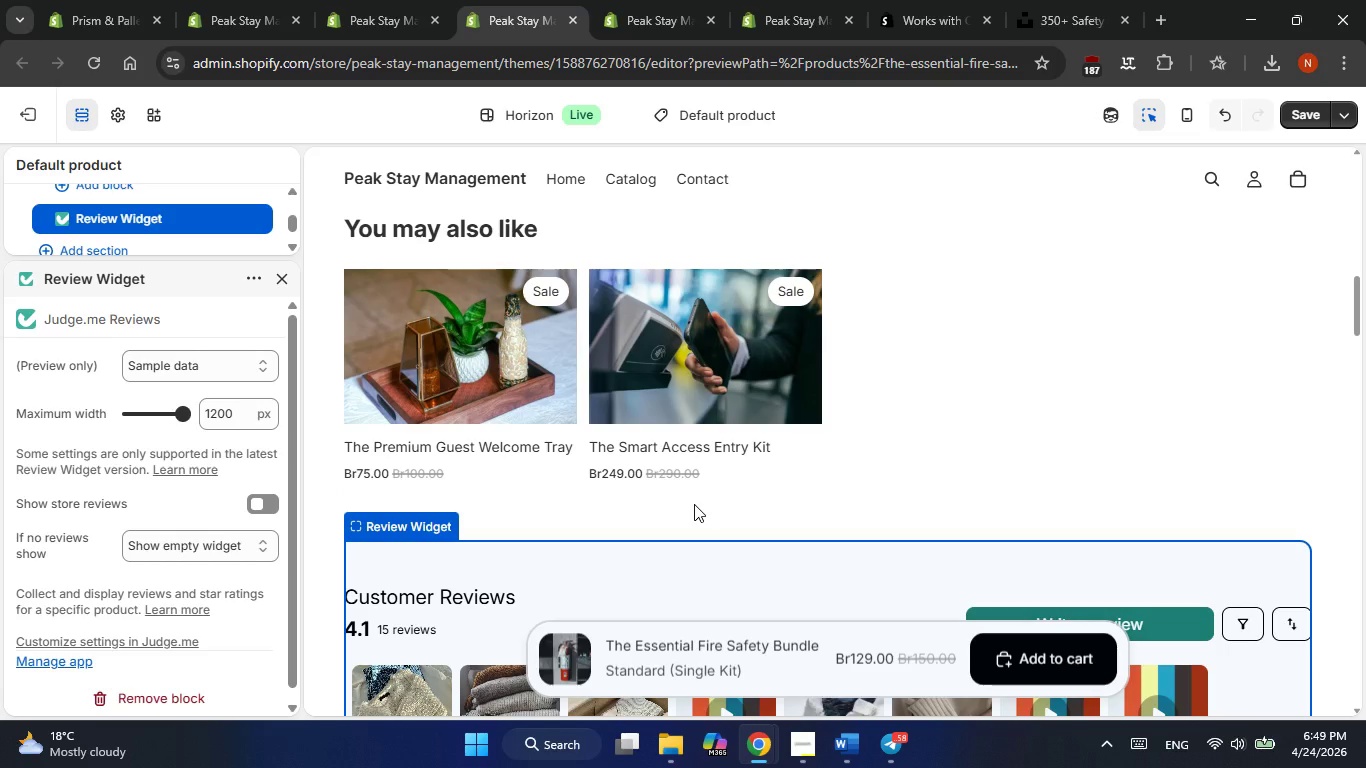 
wait(9.53)
 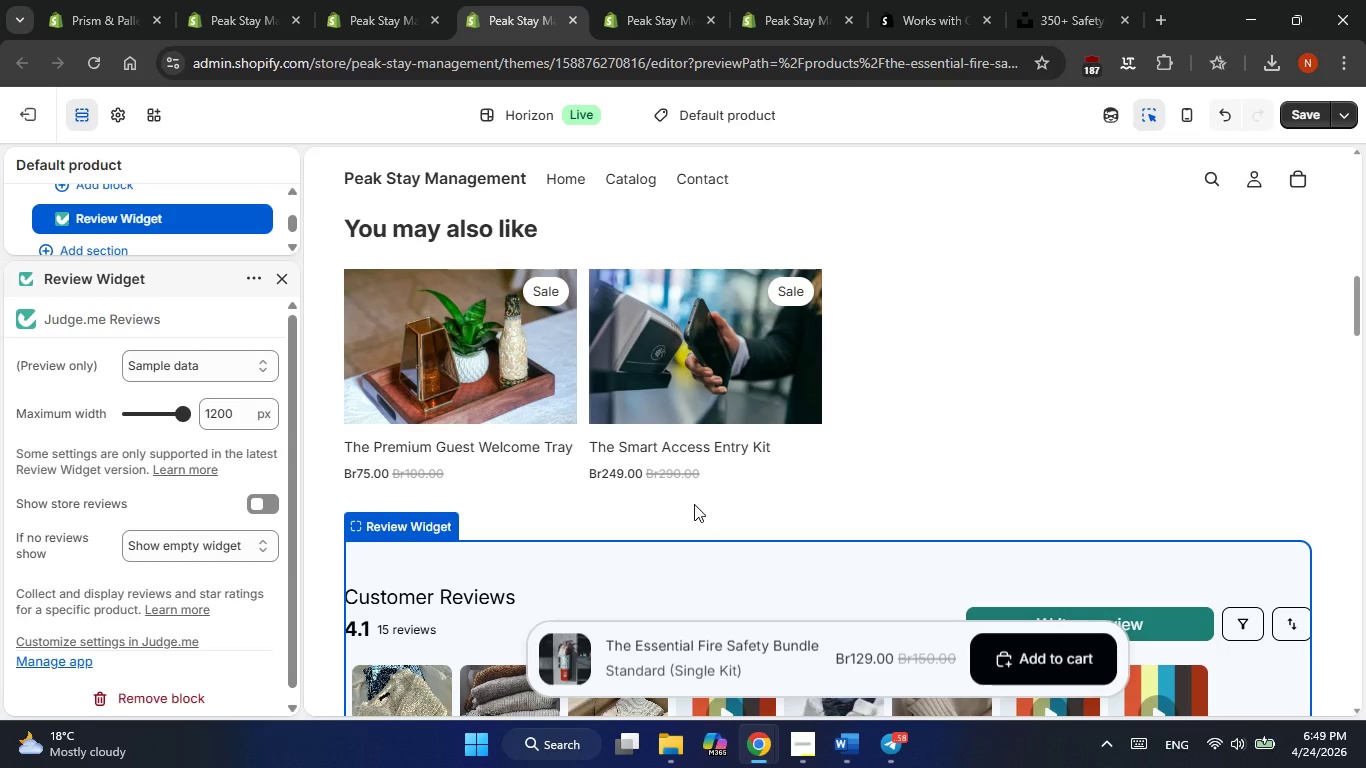 
scroll: coordinate [495, 525], scroll_direction: down, amount: 3.0
 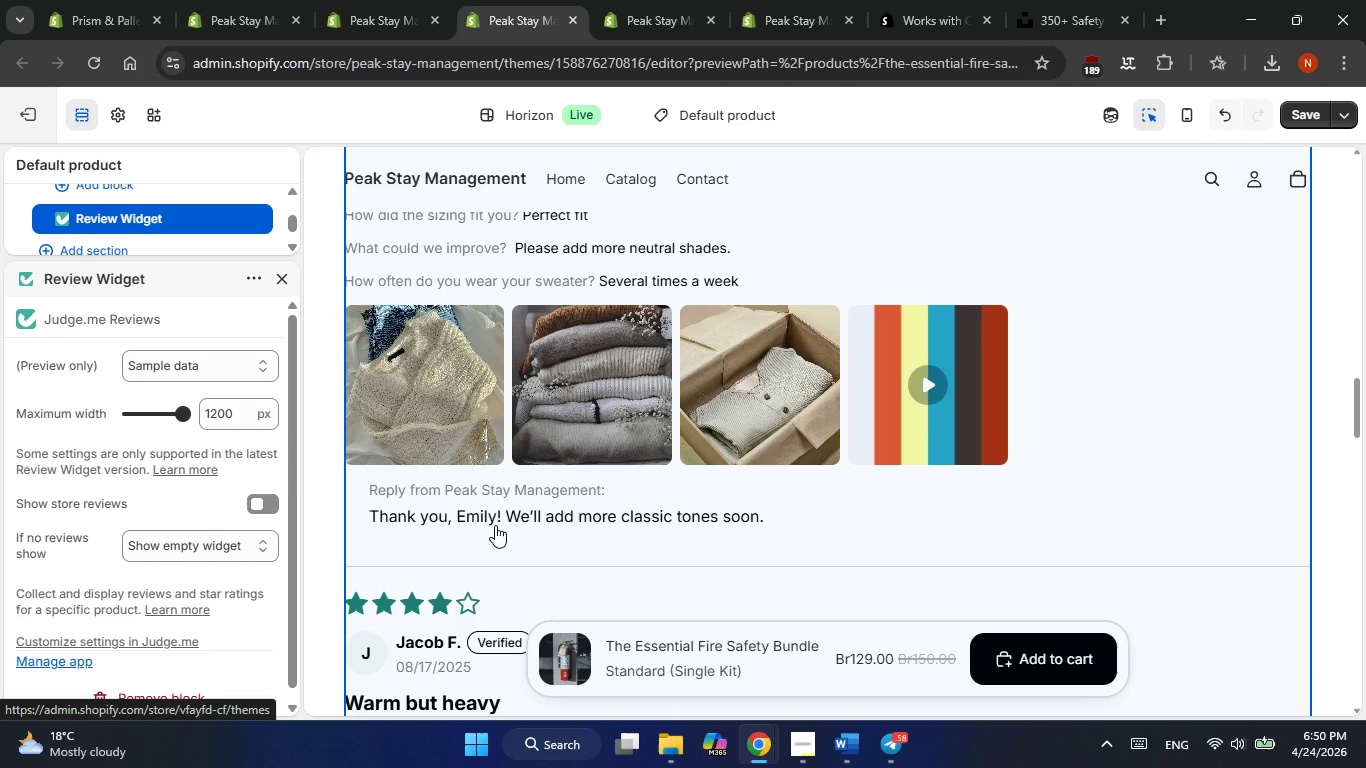 
scroll: coordinate [495, 525], scroll_direction: up, amount: 14.0
 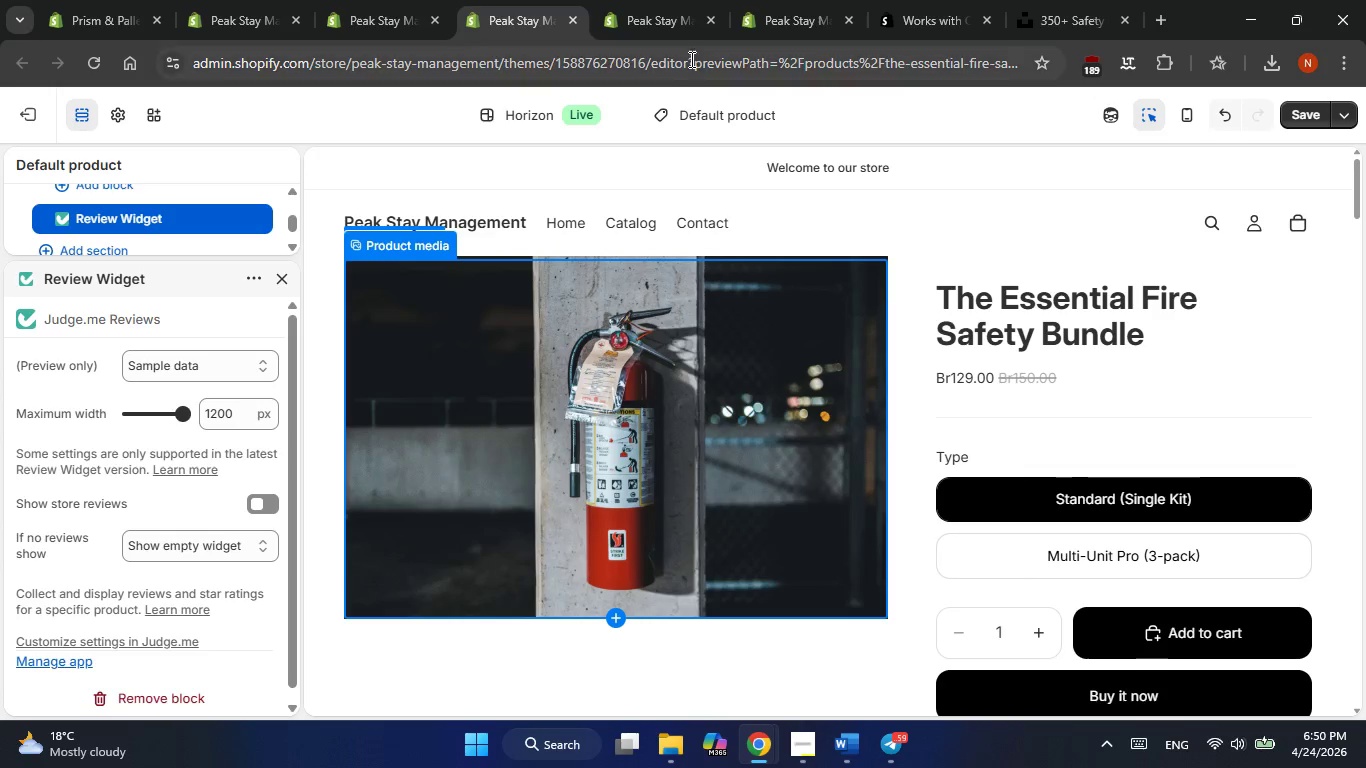 
wait(5.11)
 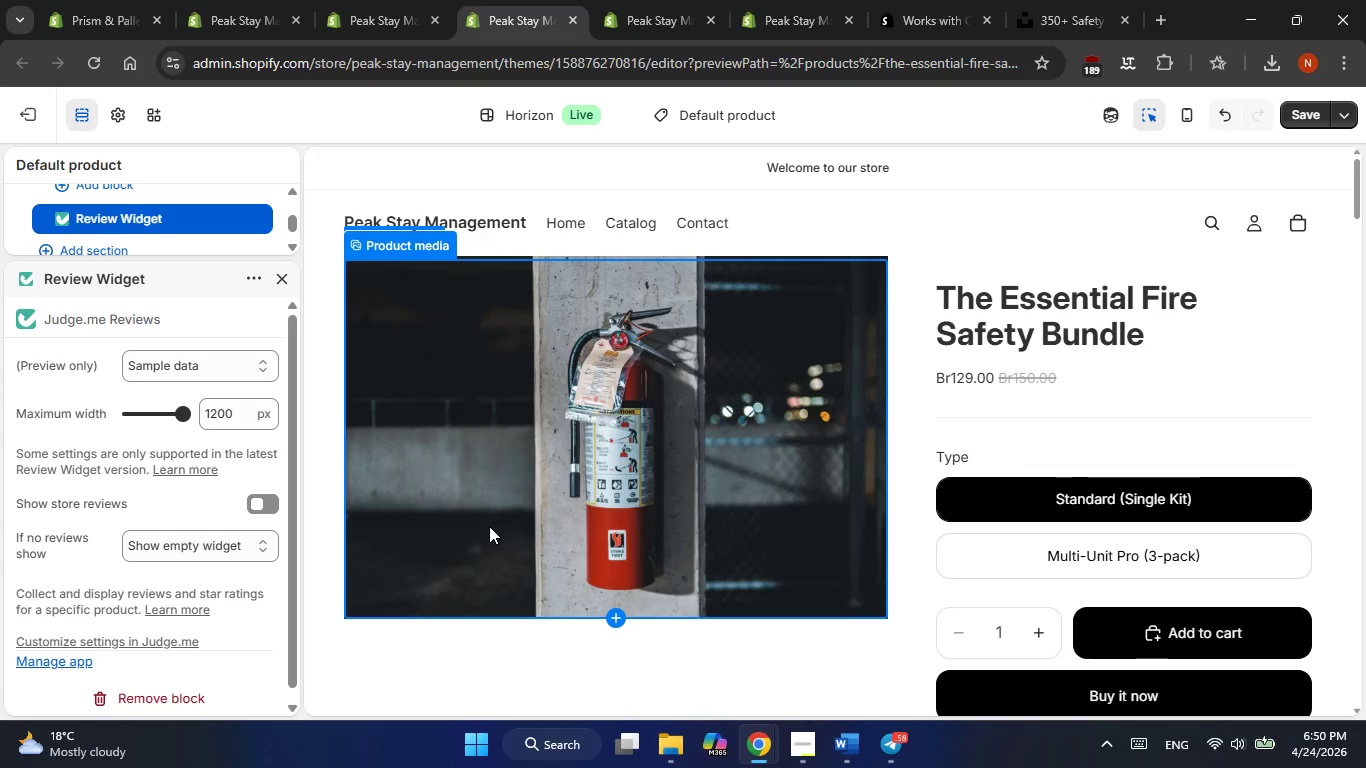 
left_click([1309, 115])
 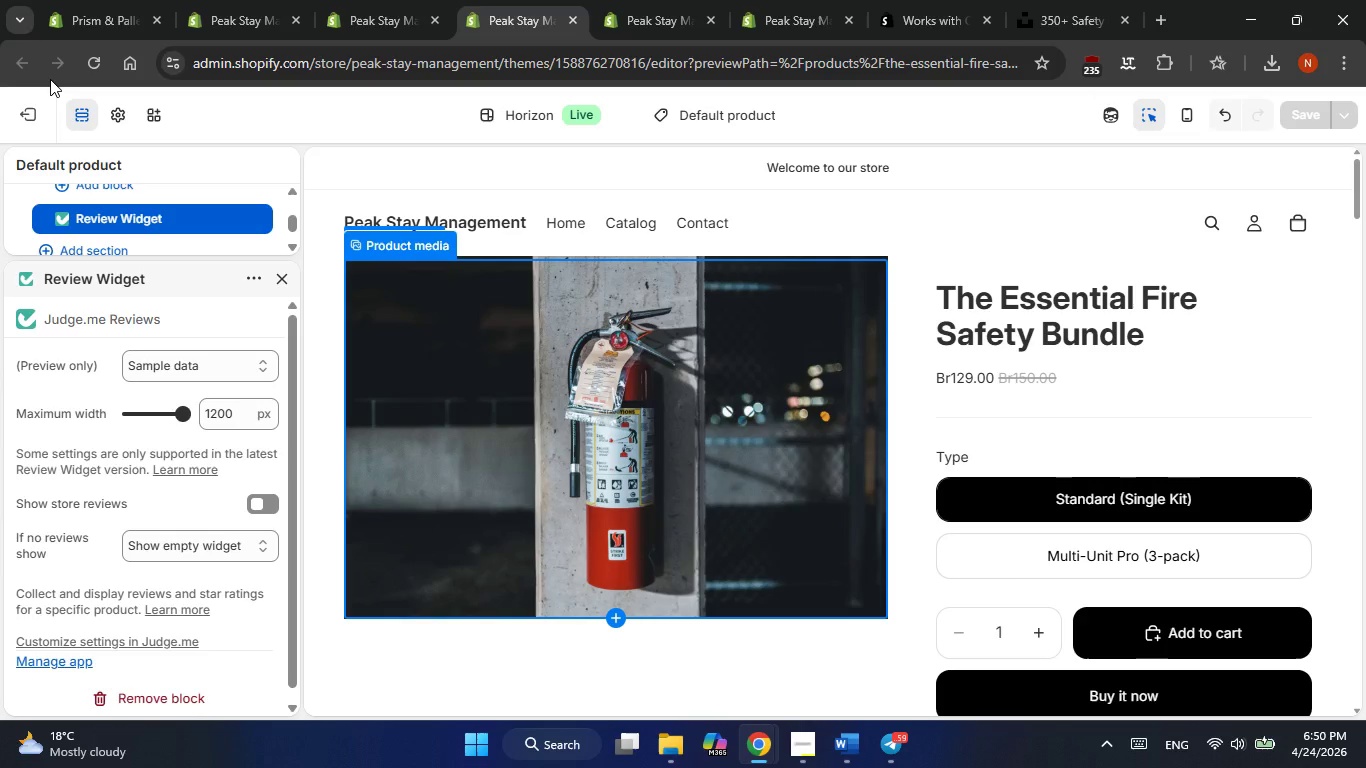 
wait(28.92)
 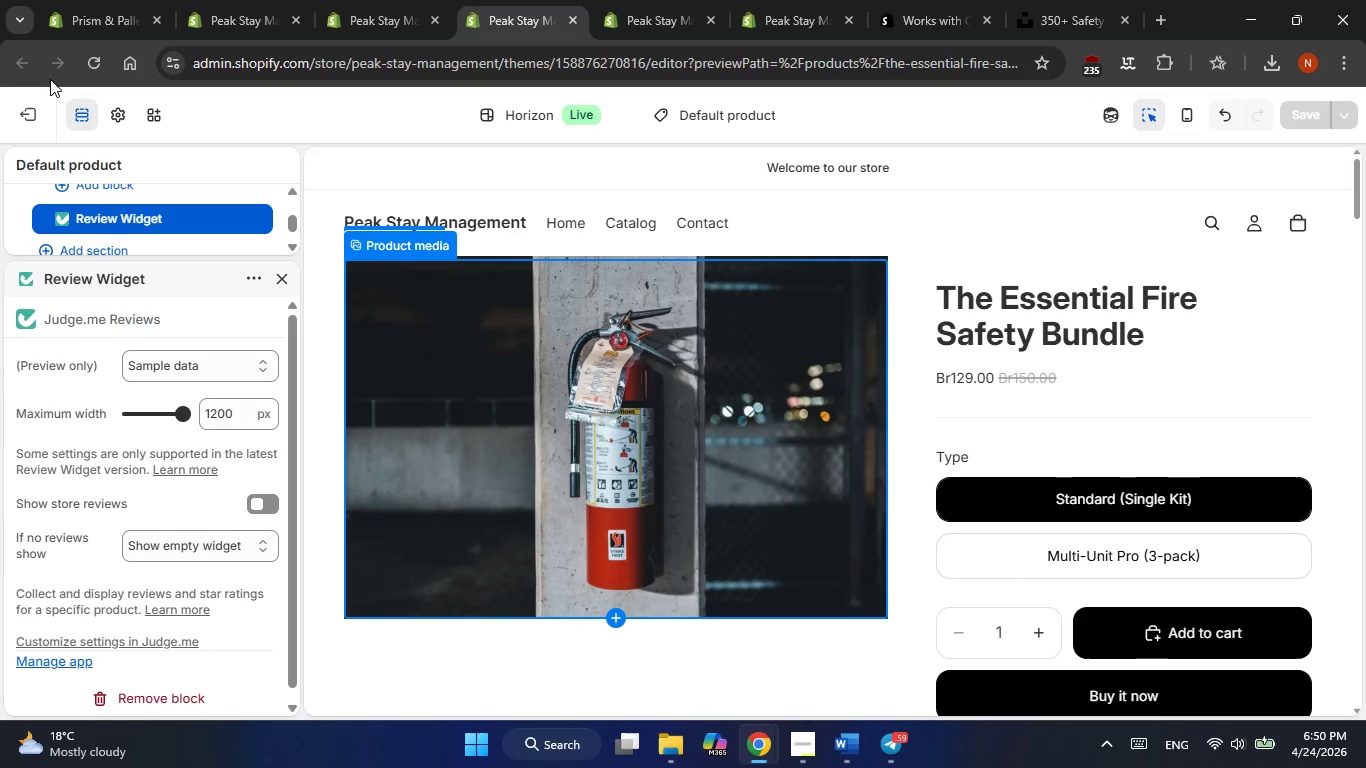 
left_click([215, 109])
 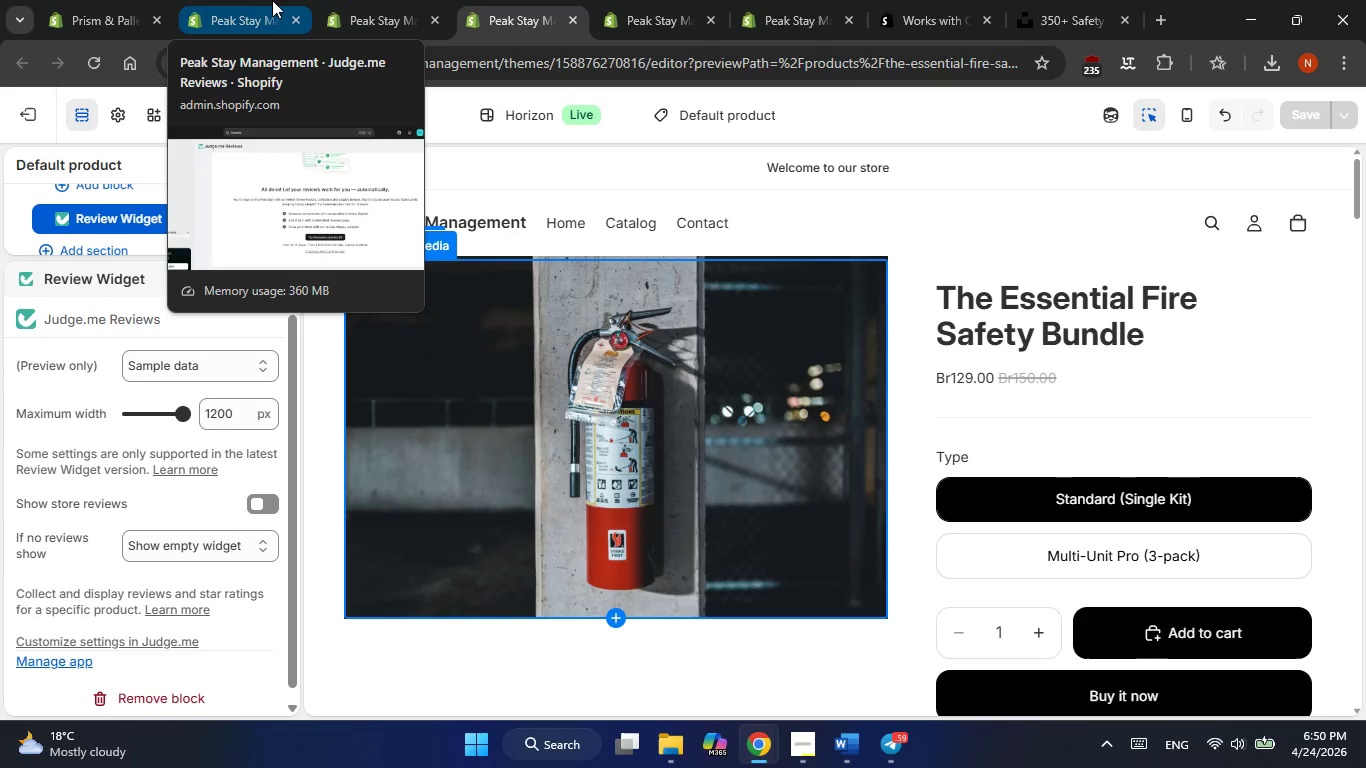 
wait(9.84)
 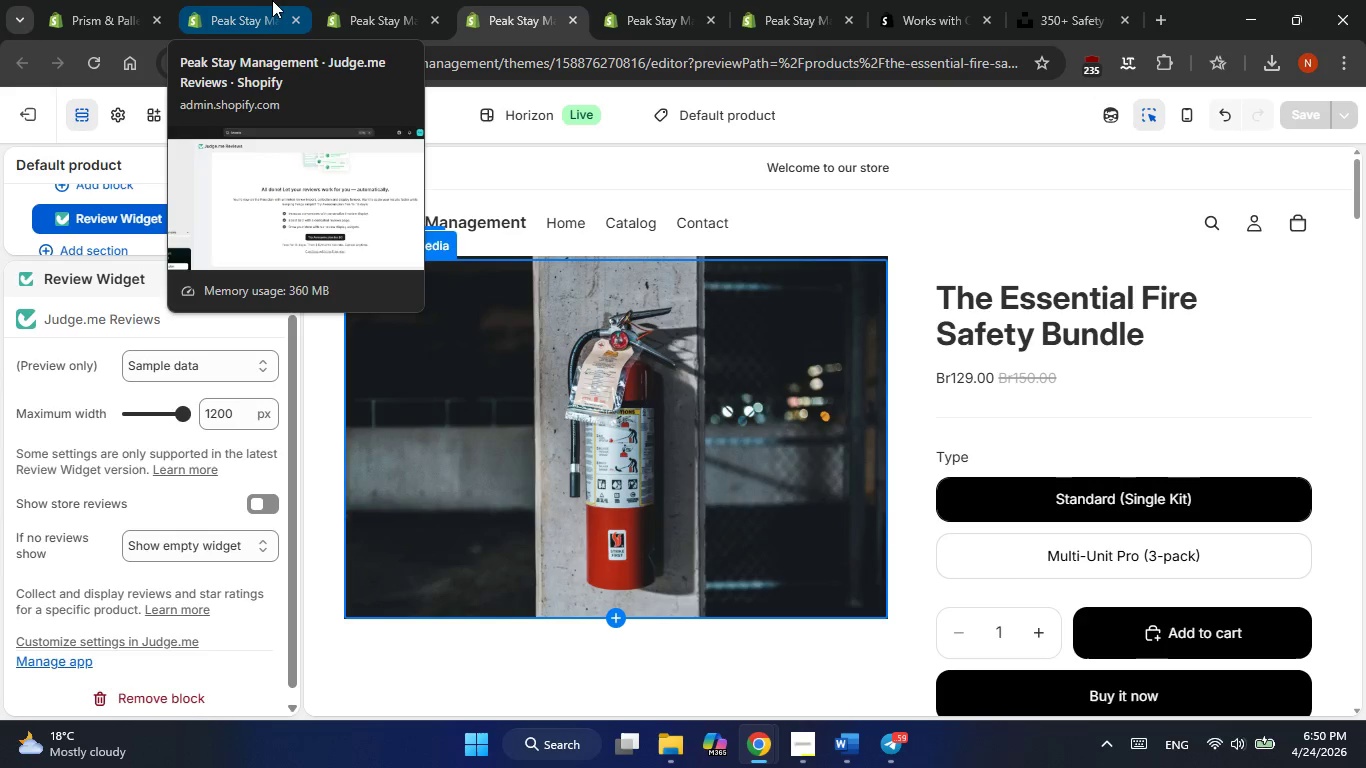 
left_click([938, 109])
 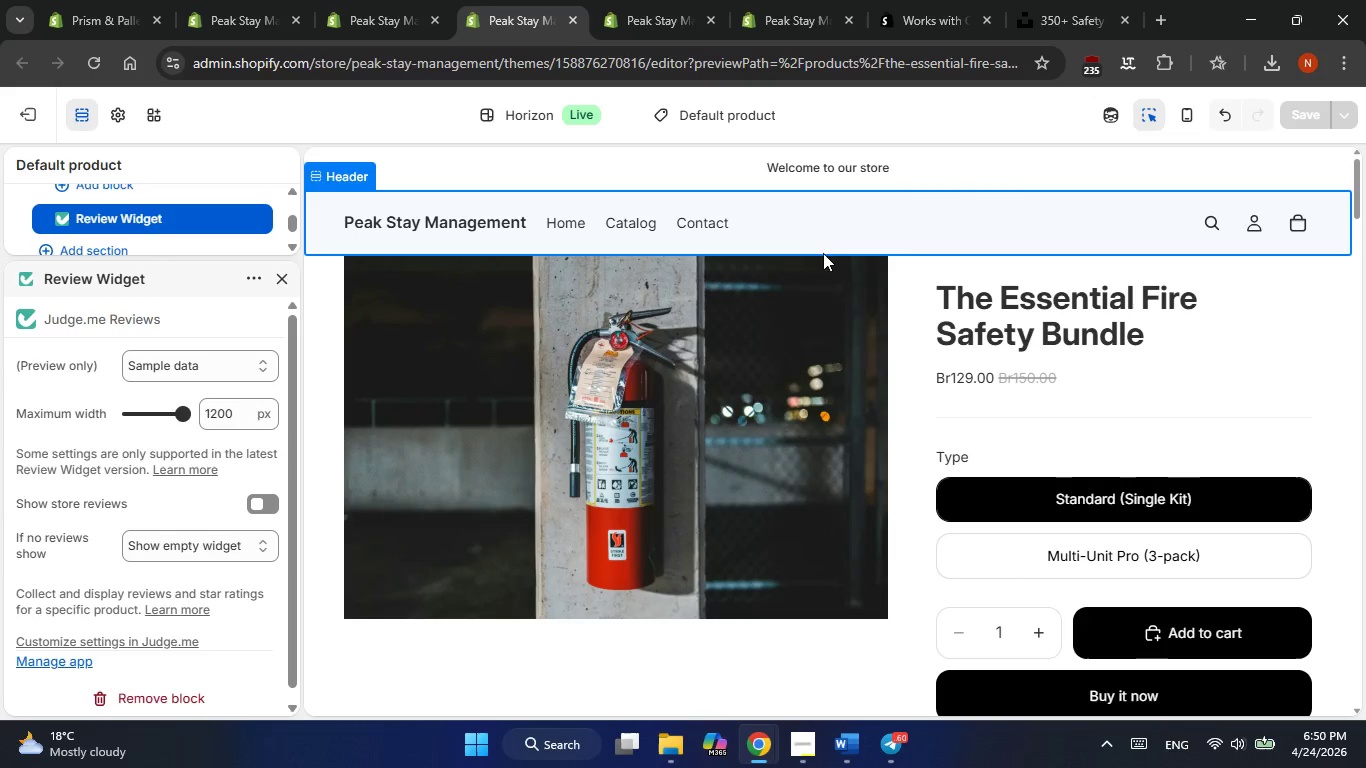 
scroll: coordinate [136, 572], scroll_direction: up, amount: 2.0
 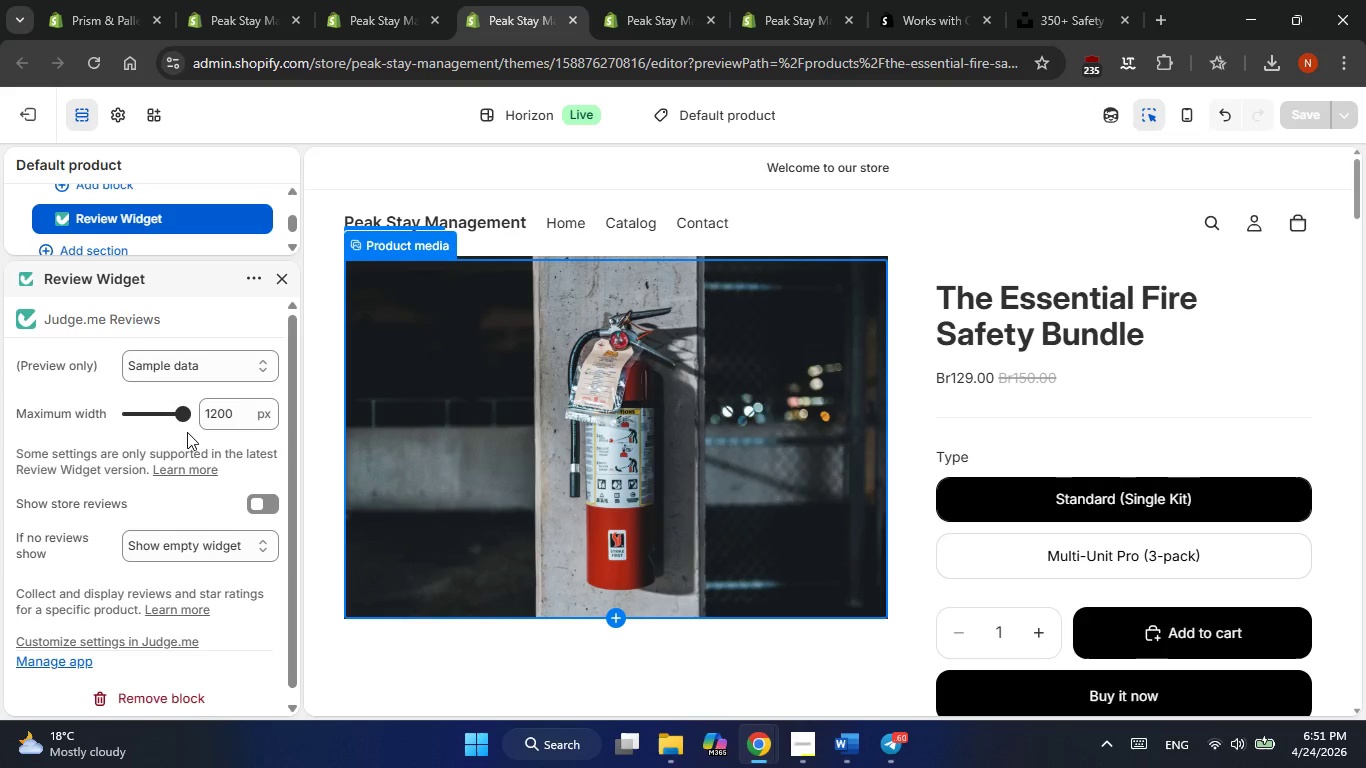 
wait(12.5)
 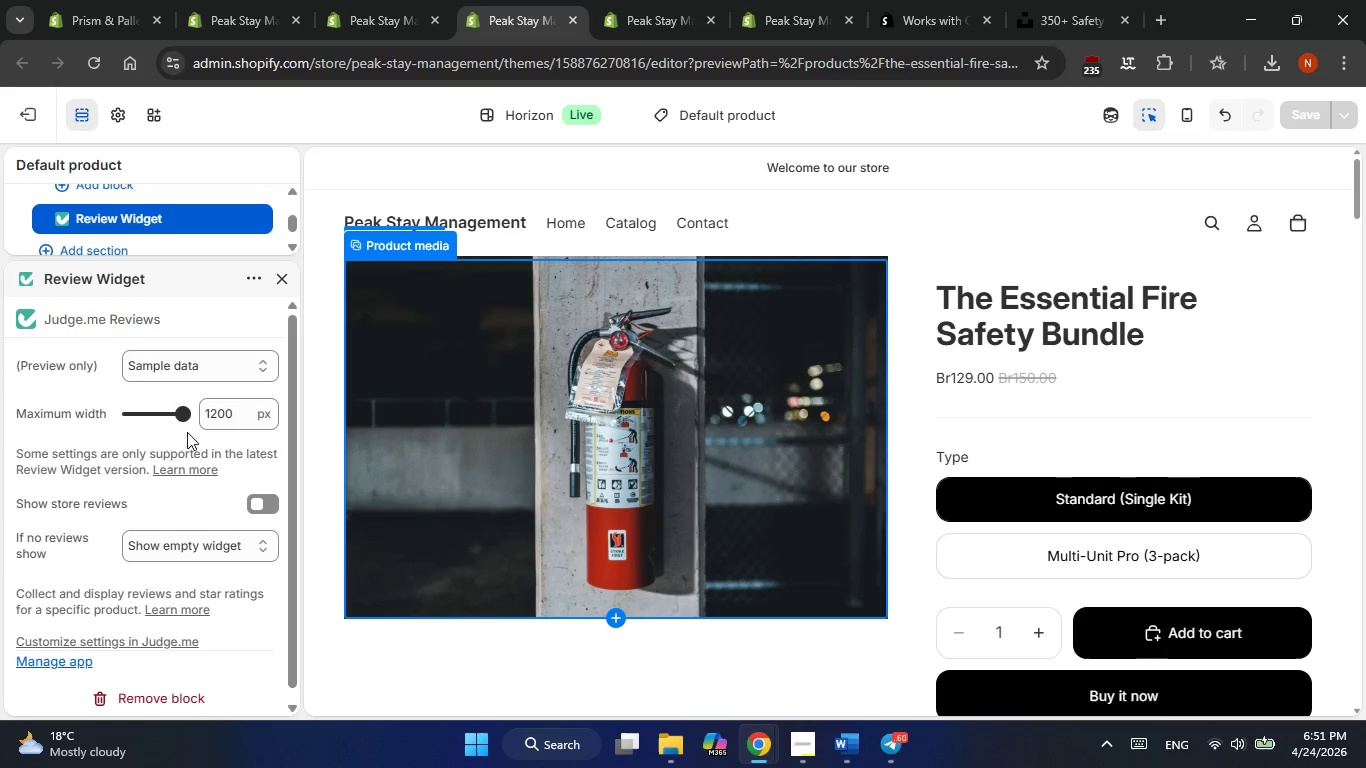 
left_click([1023, 169])
 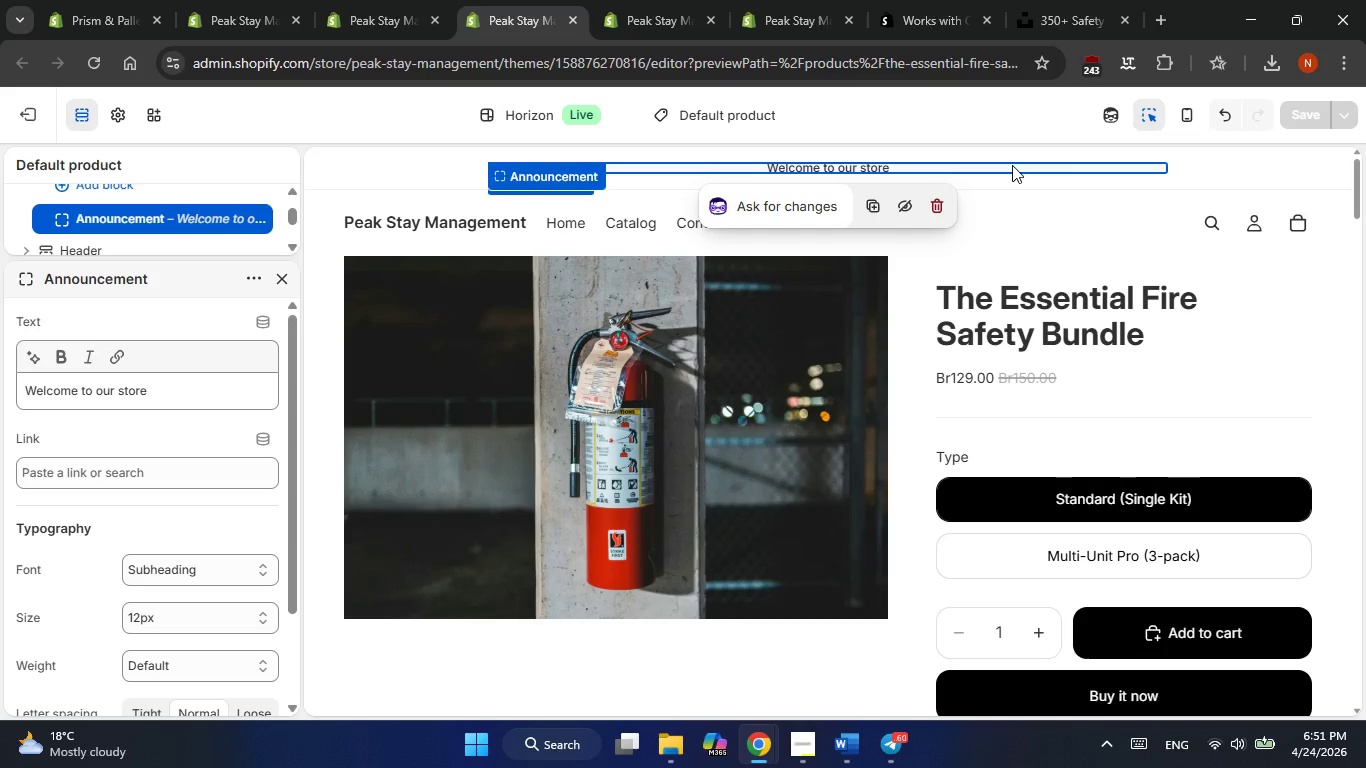 
left_click([920, 116])
 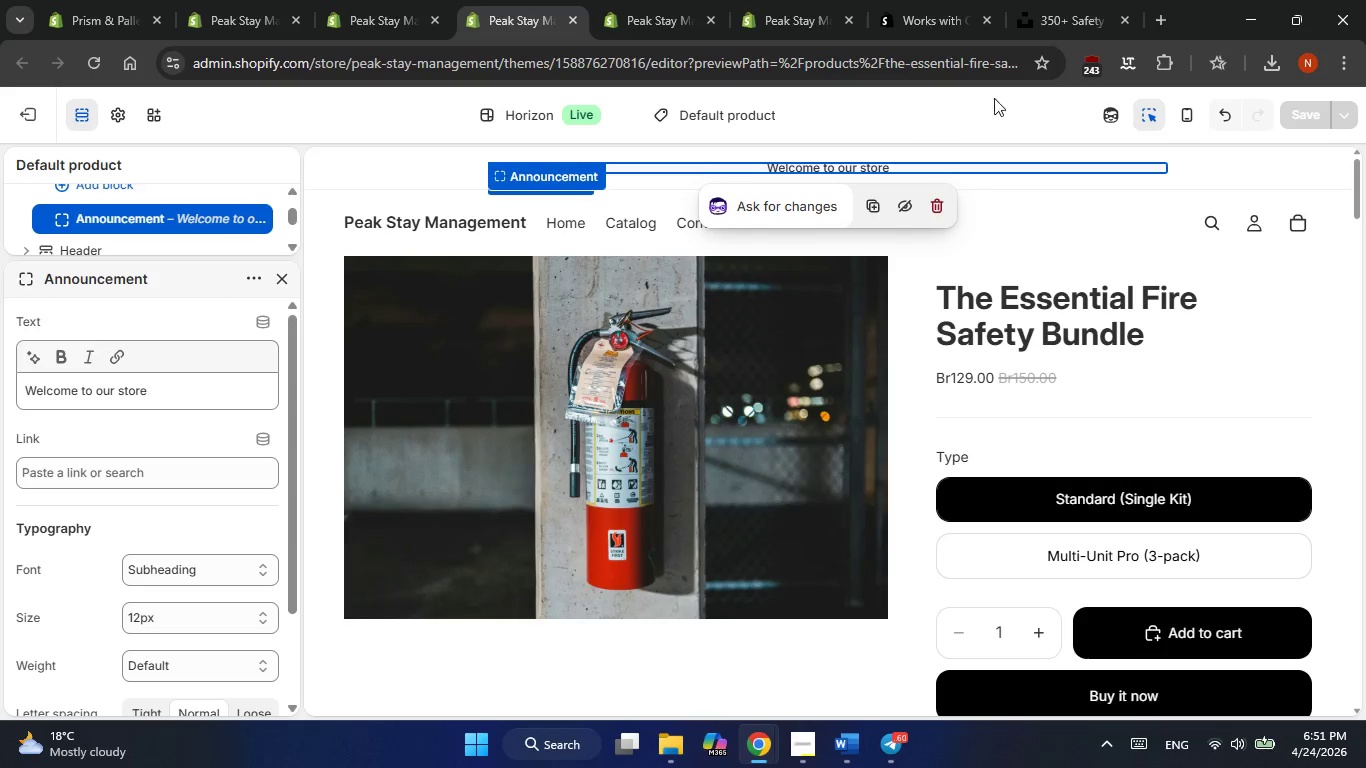 
left_click([1016, 95])
 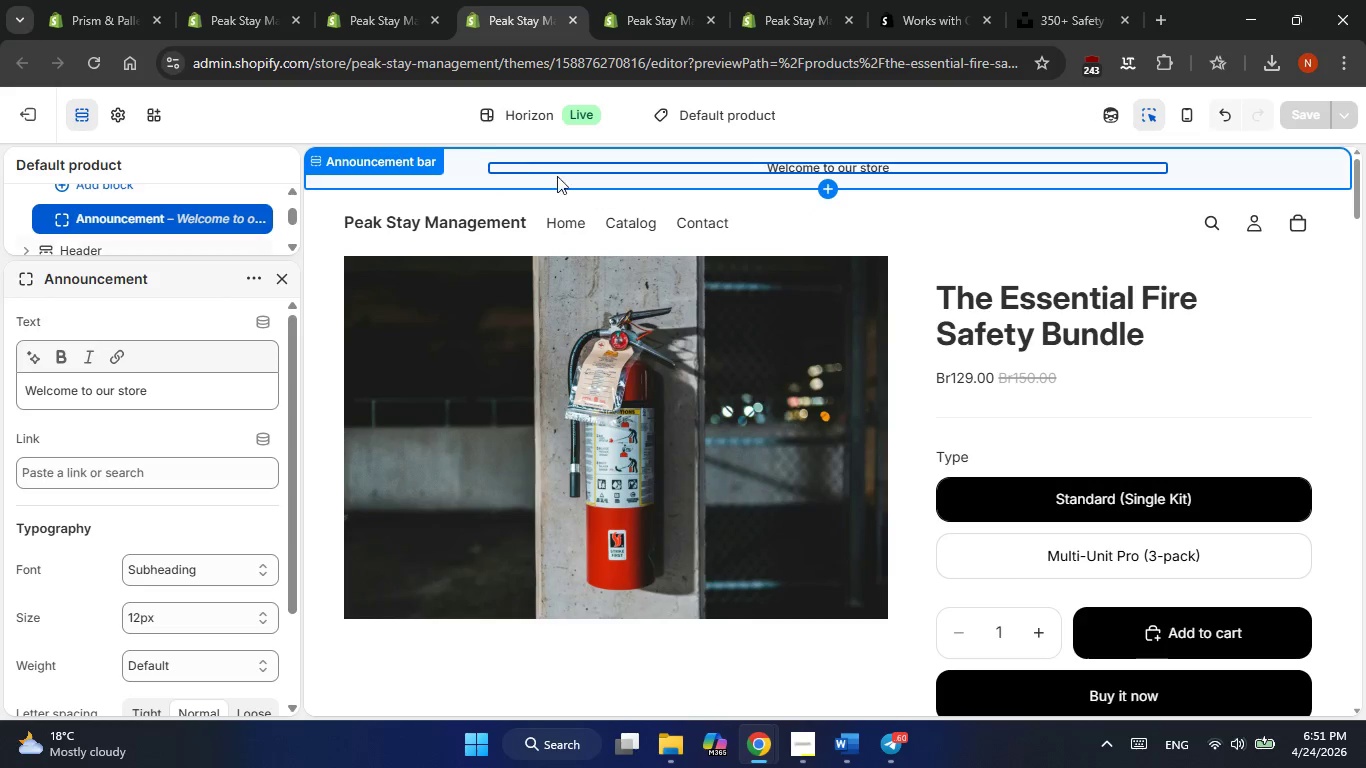 
left_click([377, 97])
 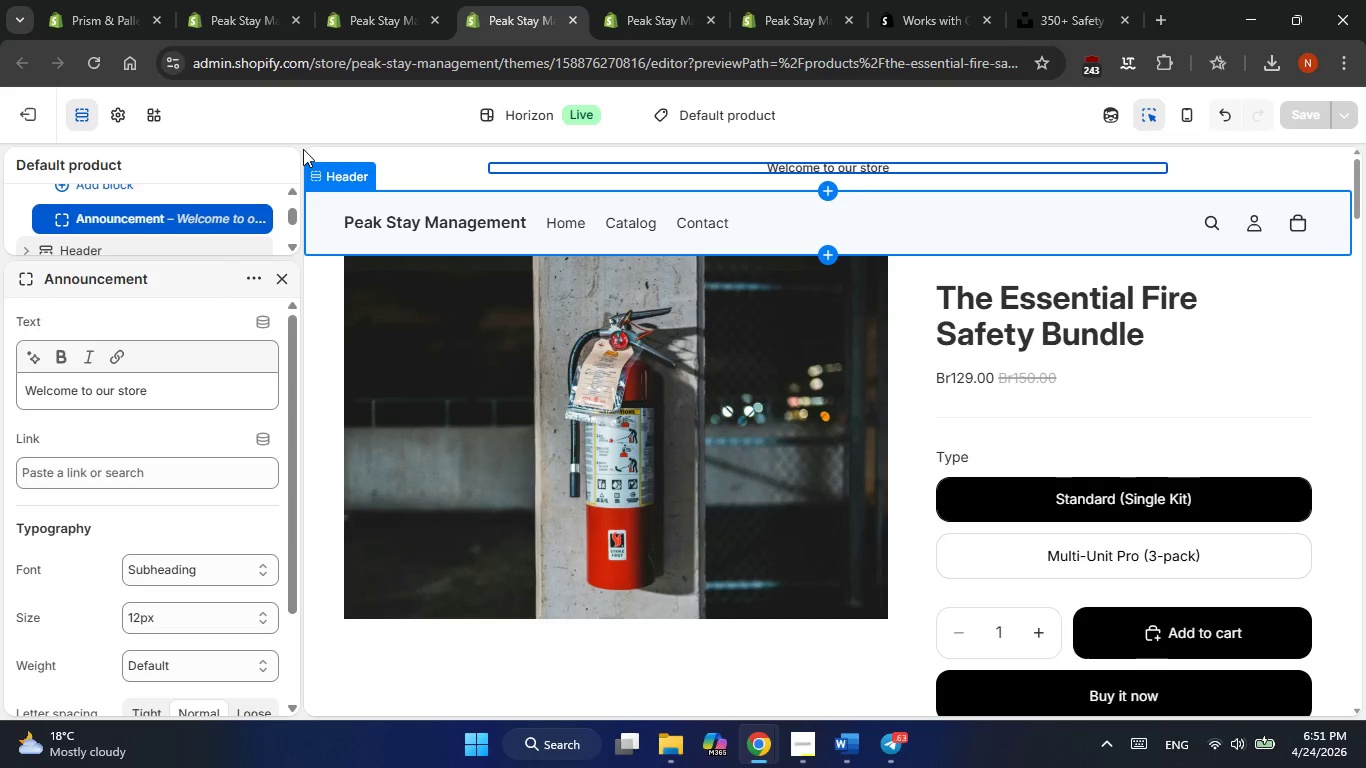 
double_click([330, 112])
 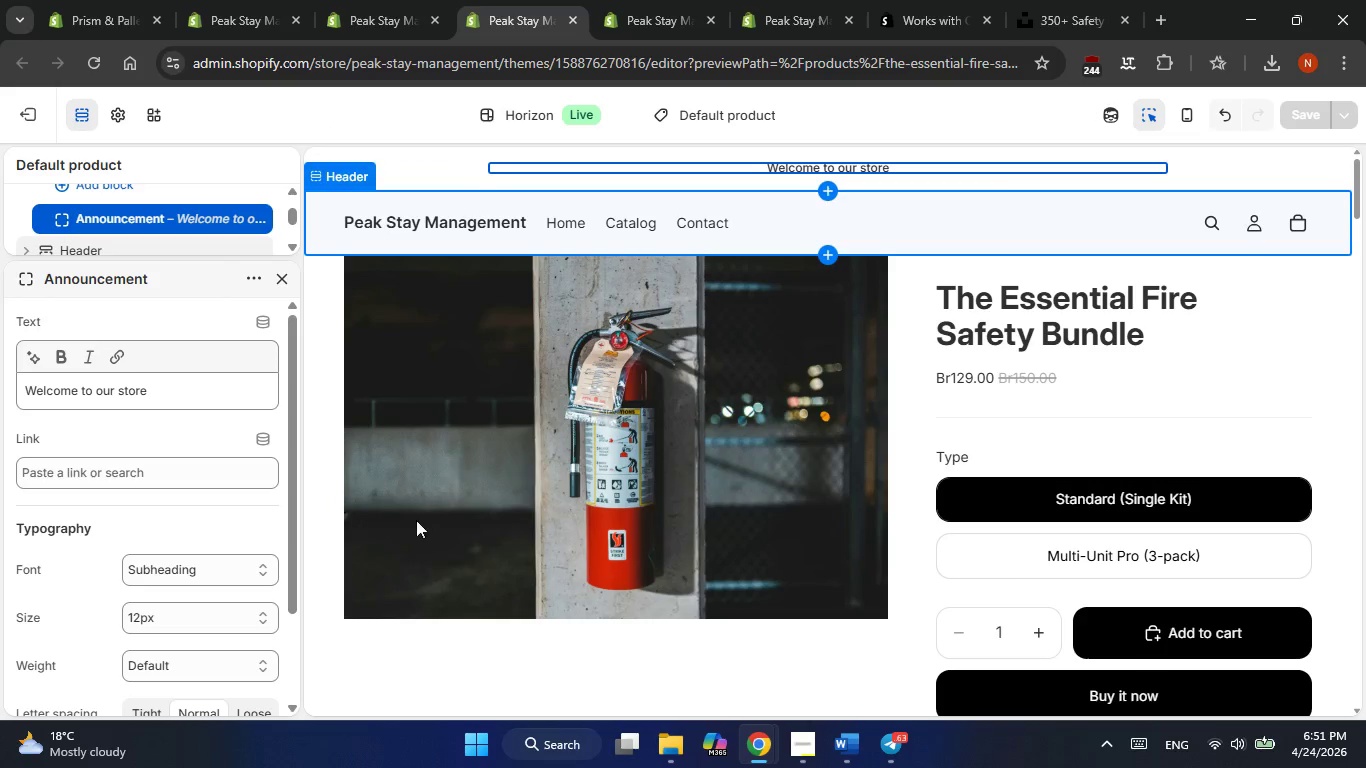 
scroll: coordinate [532, 510], scroll_direction: none, amount: 0.0
 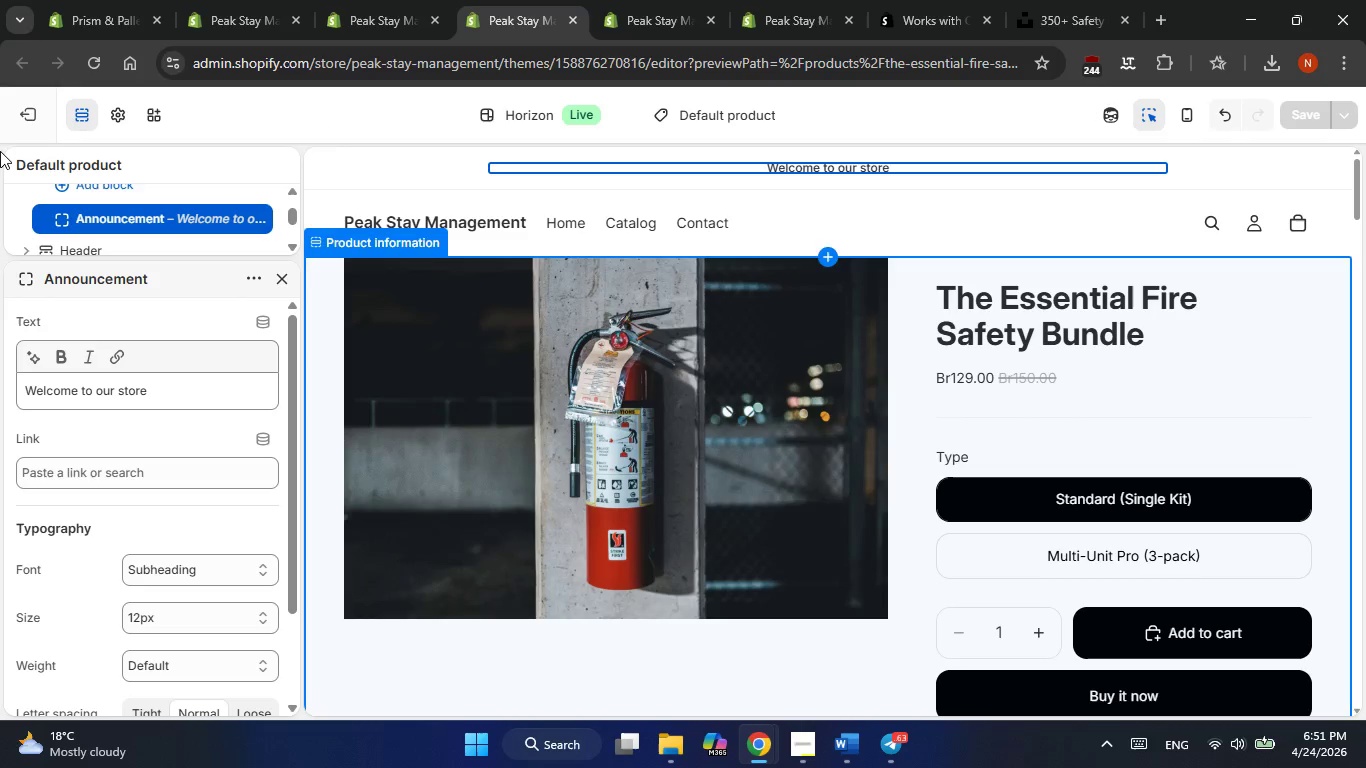 
left_click([29, 111])
 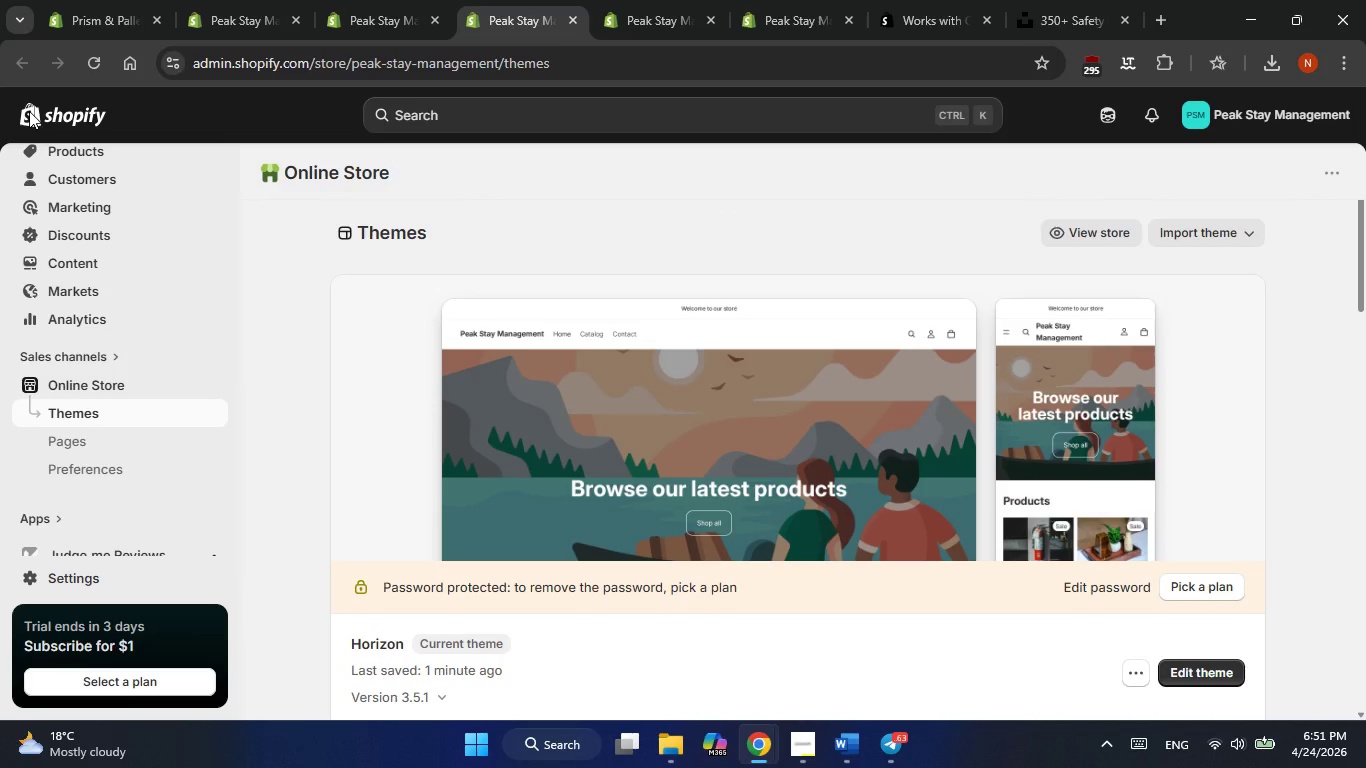 
wait(11.41)
 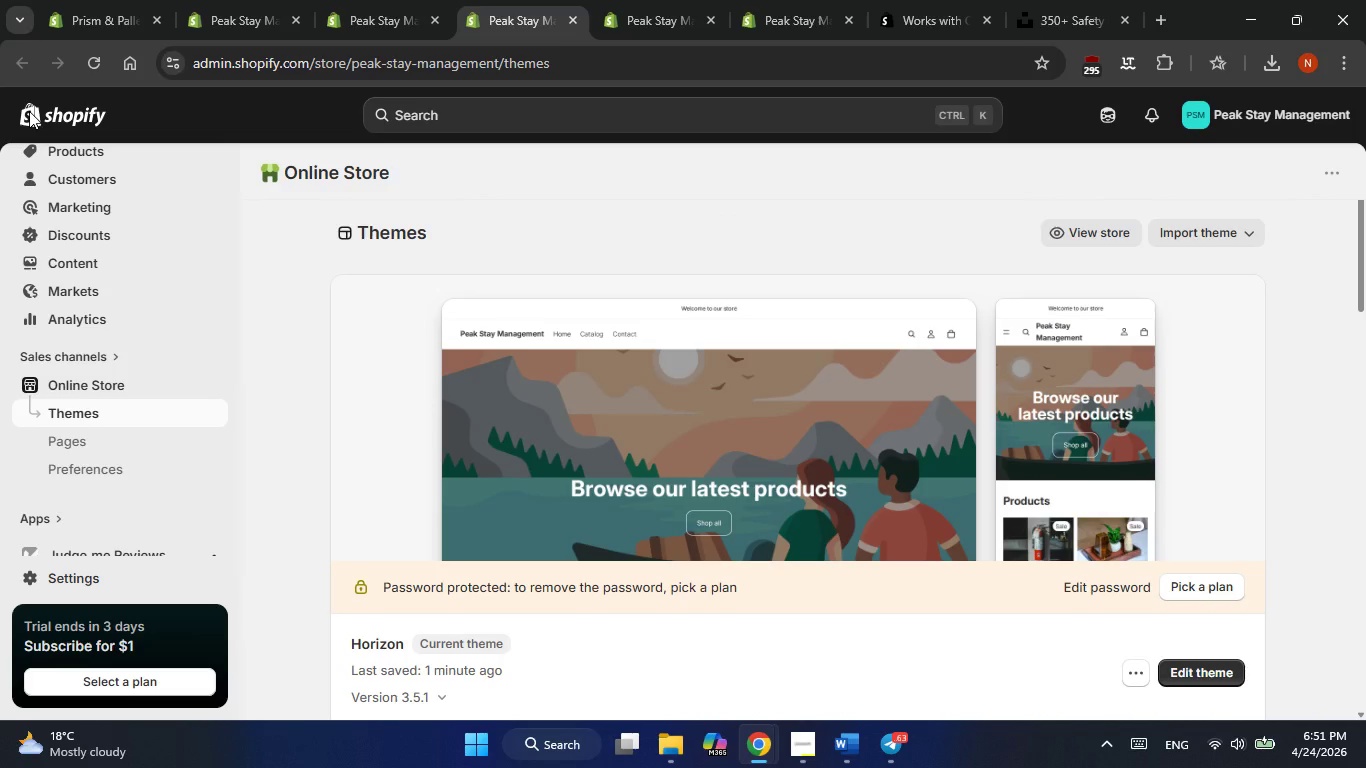 
scroll: coordinate [962, 467], scroll_direction: none, amount: 0.0
 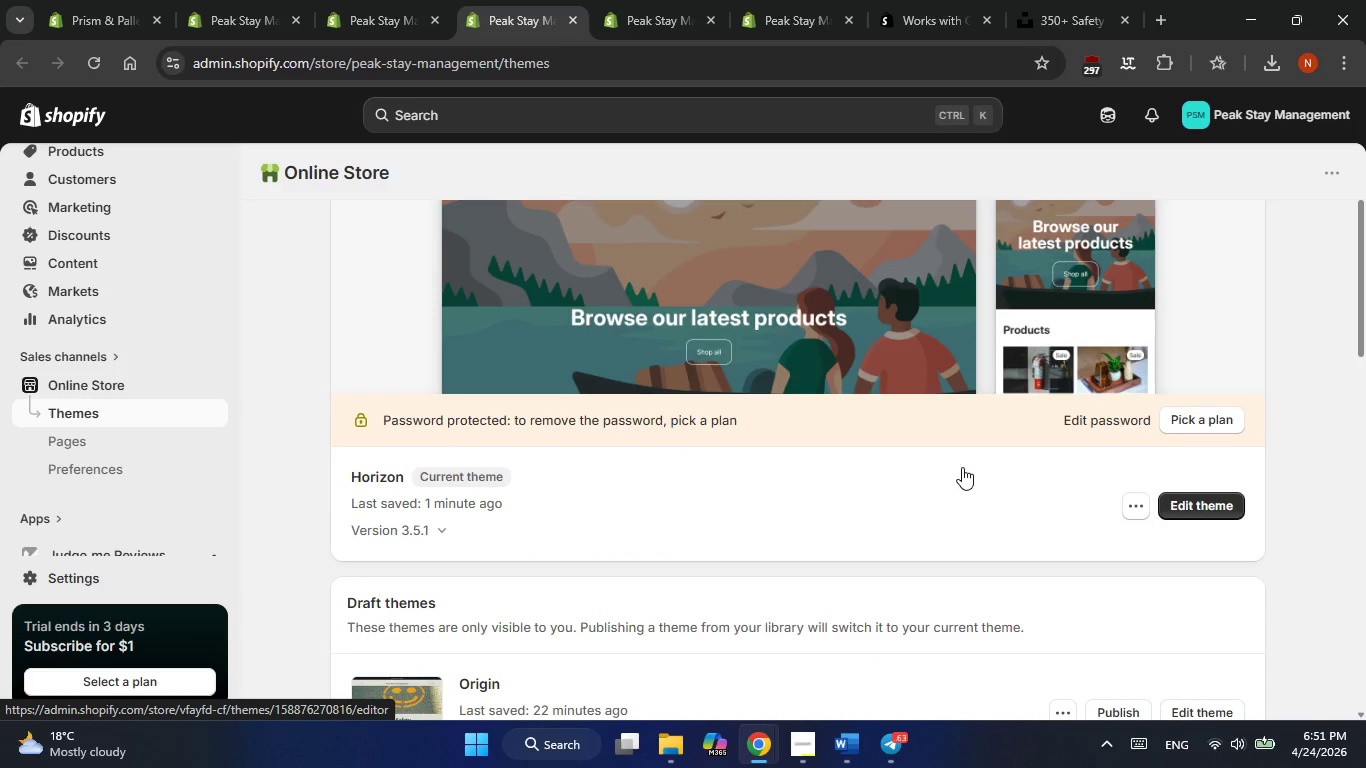 
scroll: coordinate [962, 467], scroll_direction: down, amount: 2.0
 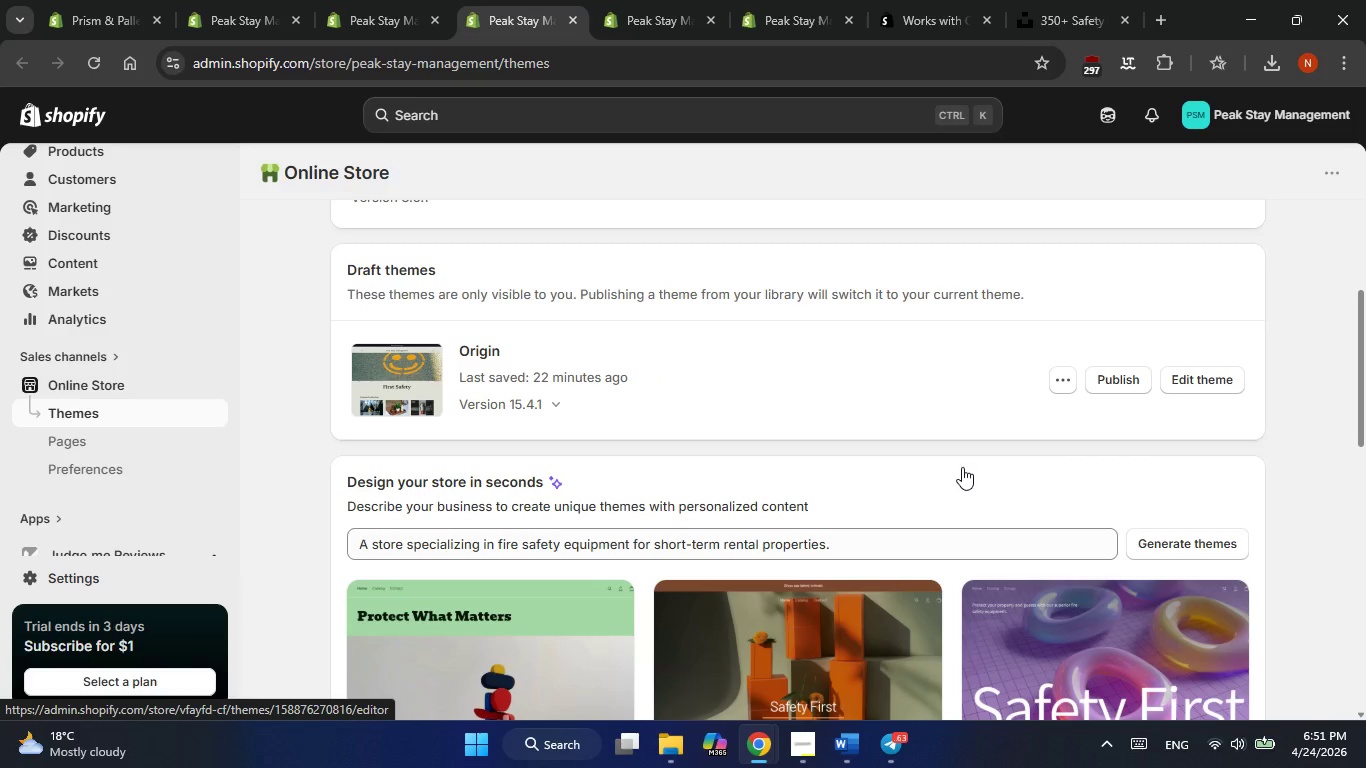 
scroll: coordinate [962, 467], scroll_direction: up, amount: 1.0
 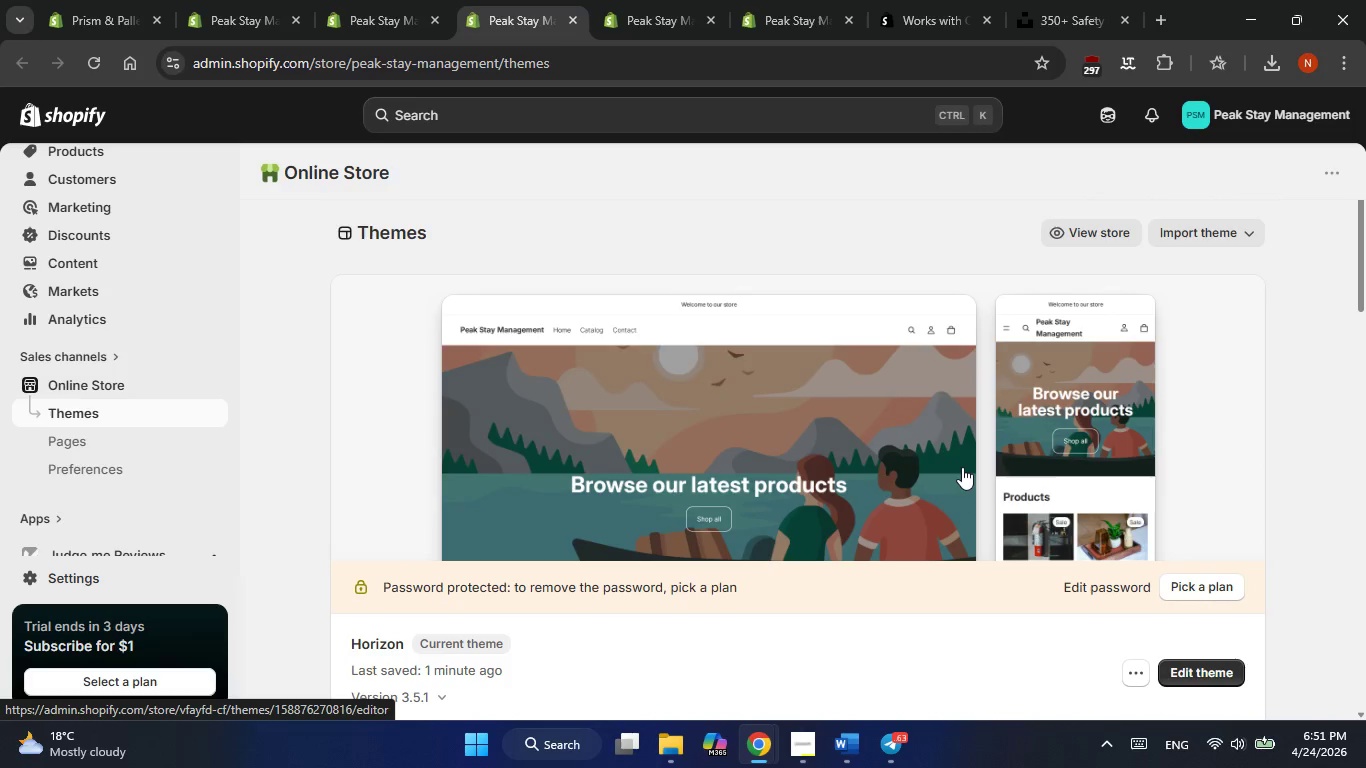 
wait(5.33)
 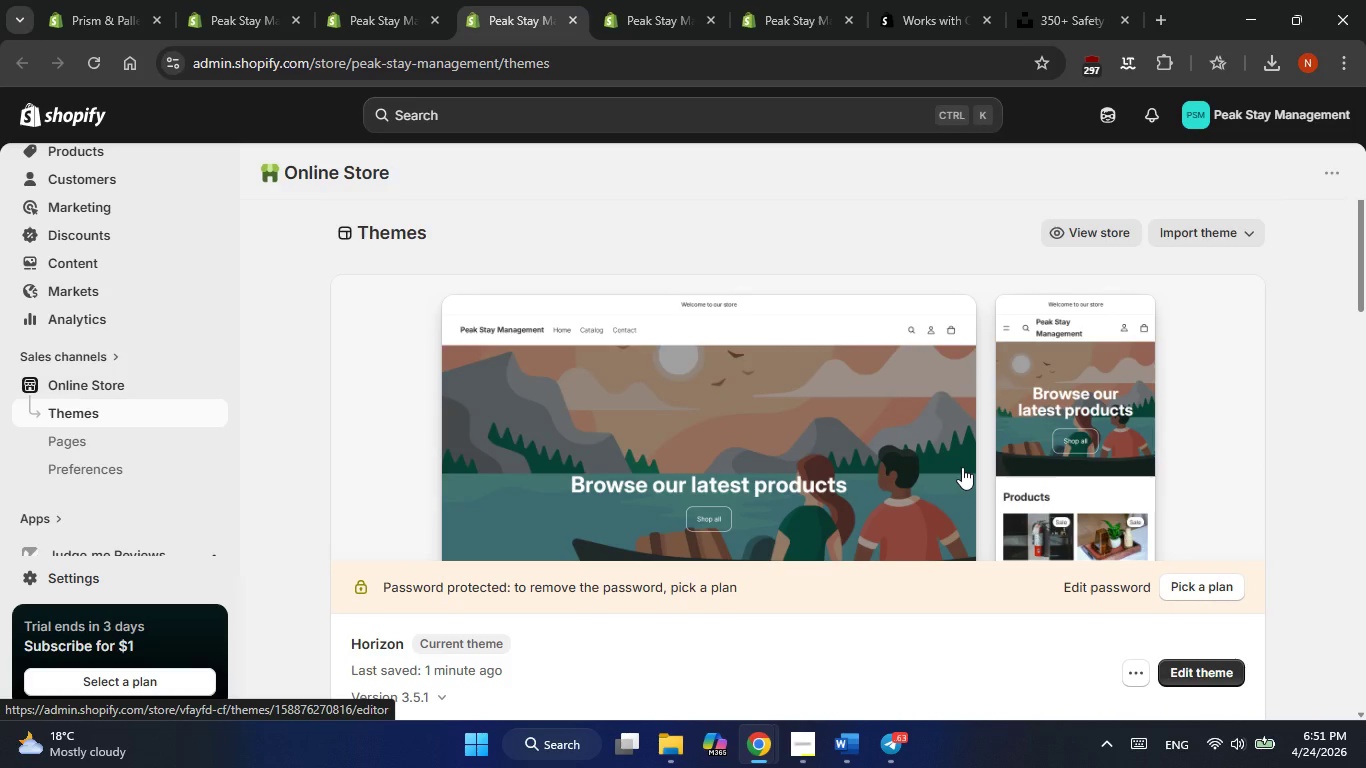 
scroll: coordinate [1203, 486], scroll_direction: none, amount: 0.0
 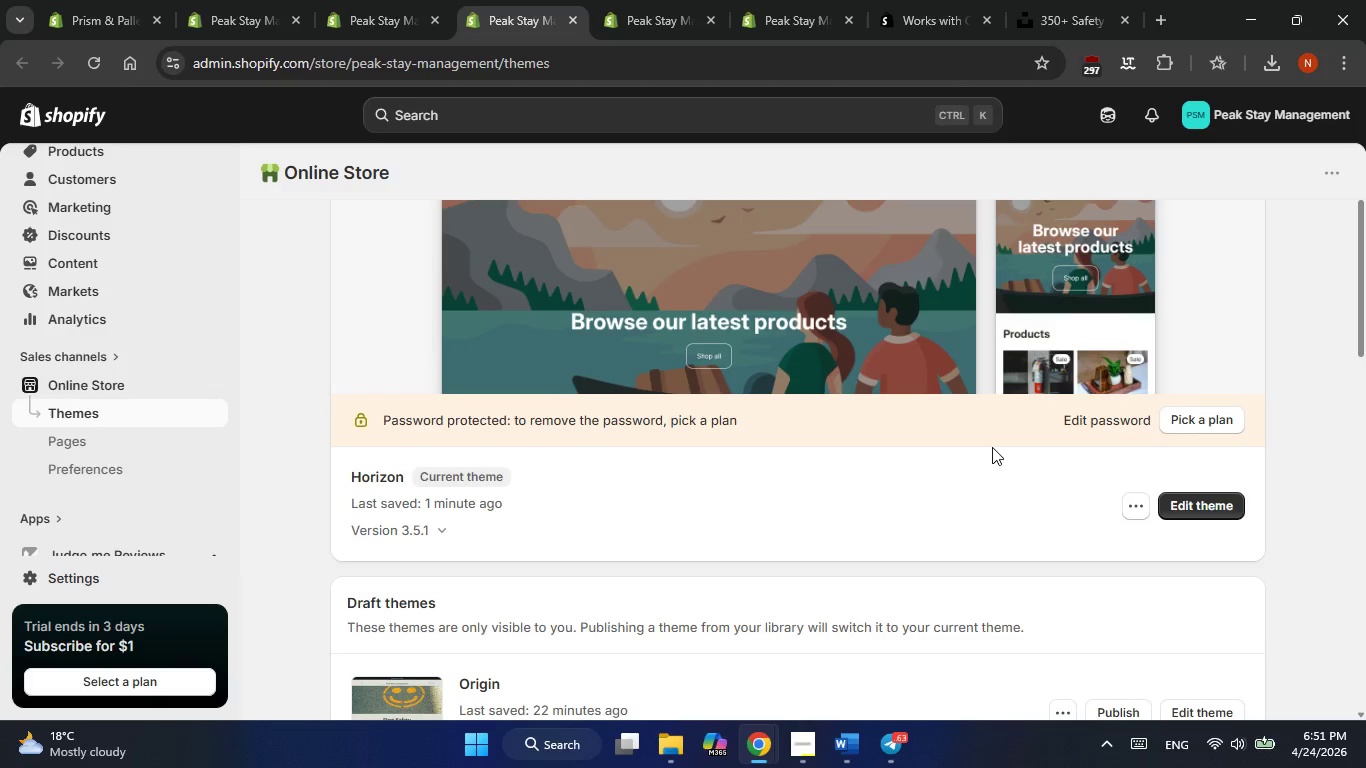 
wait(26.0)
 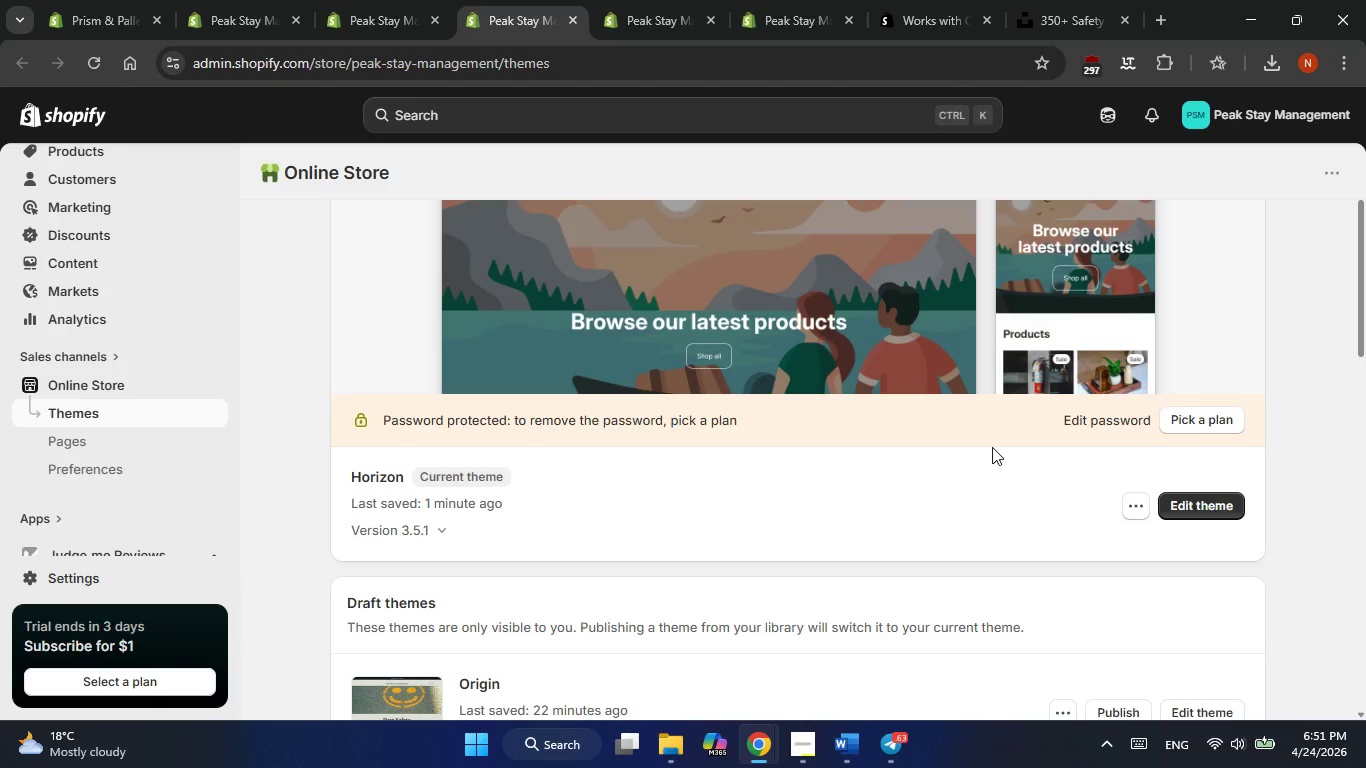 
scroll: coordinate [1053, 510], scroll_direction: down, amount: 1.0
 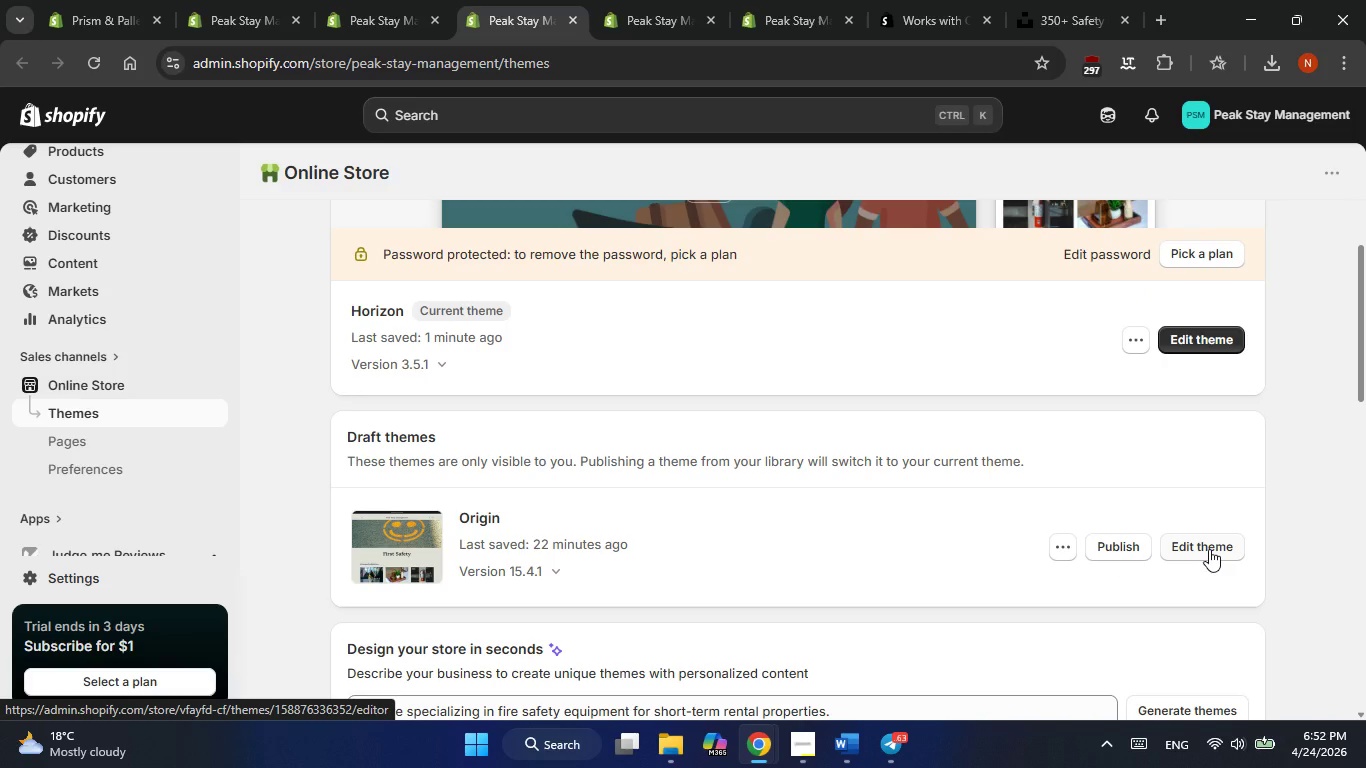 
left_click([1209, 549])
 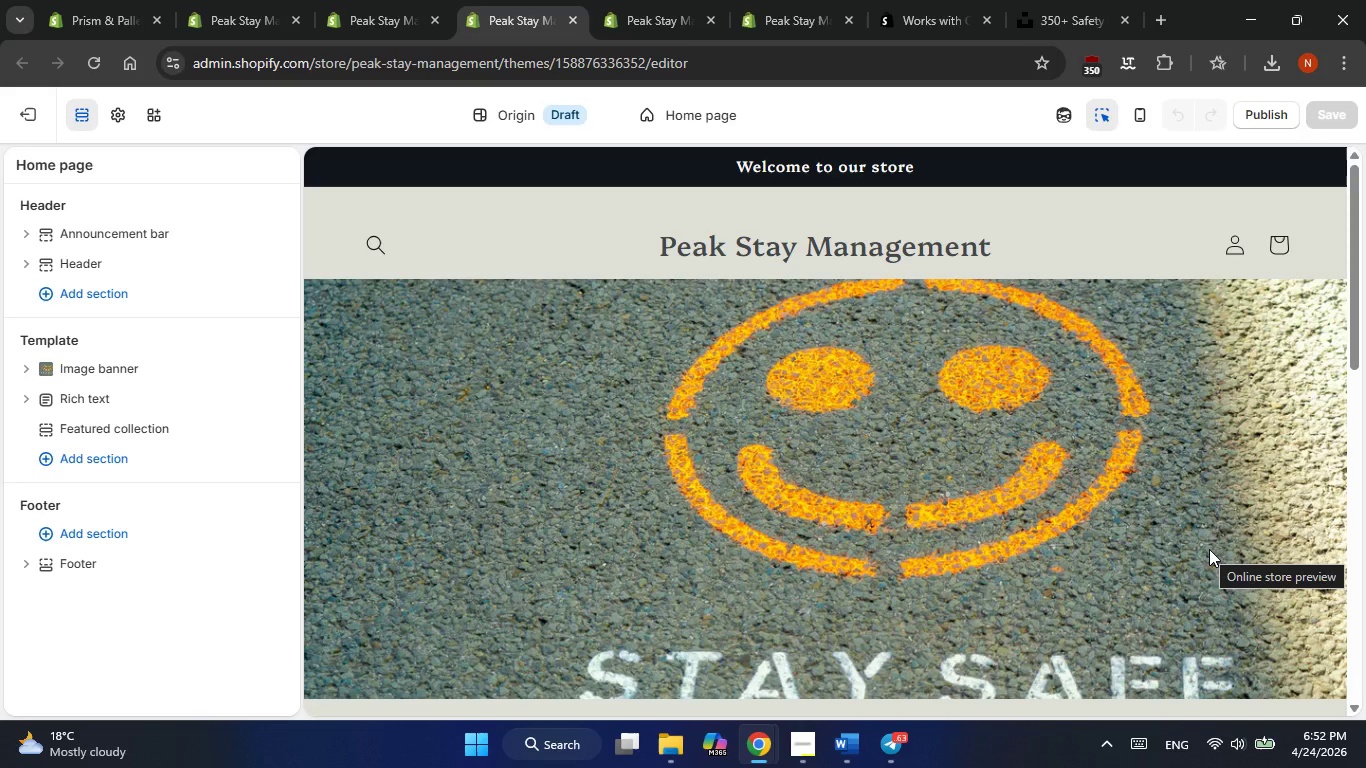 
wait(22.23)
 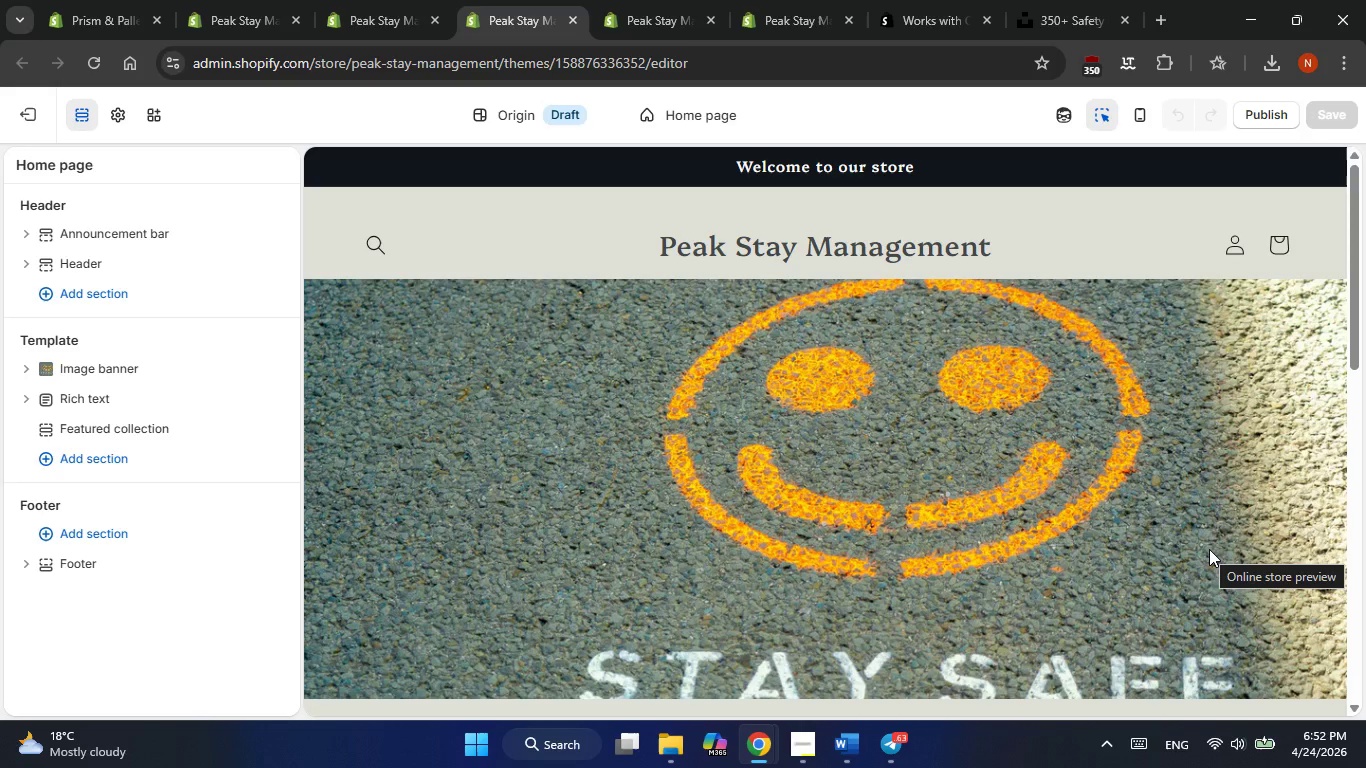 
left_click([90, 114])
 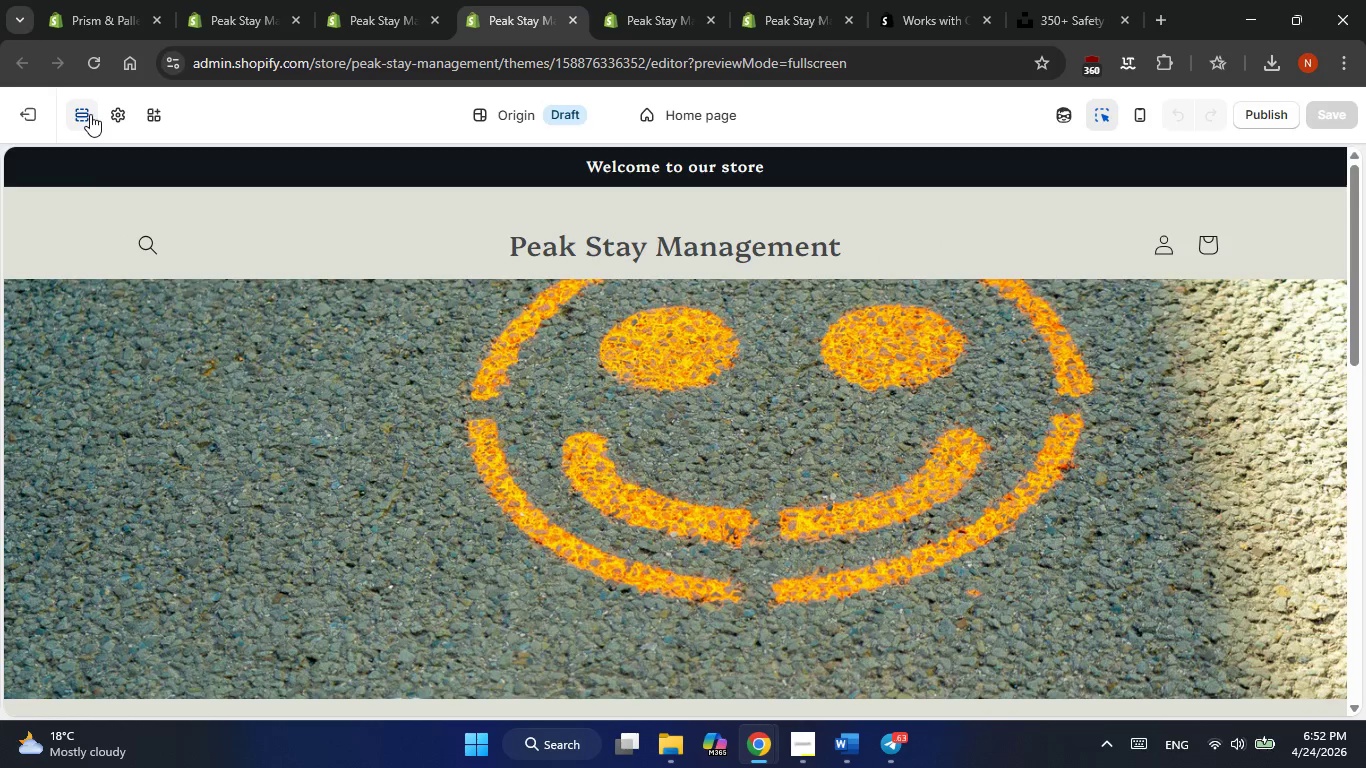 
left_click([90, 114])
 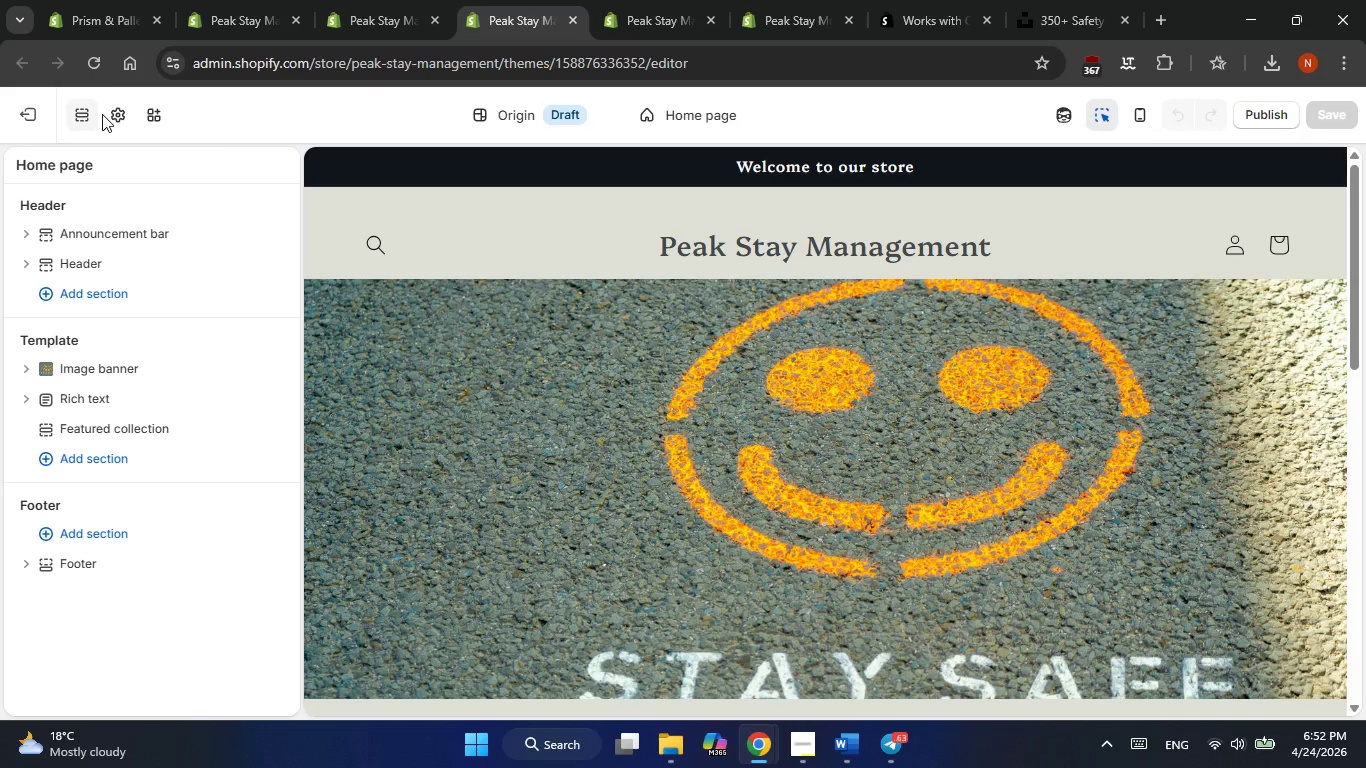 
left_click([118, 114])
 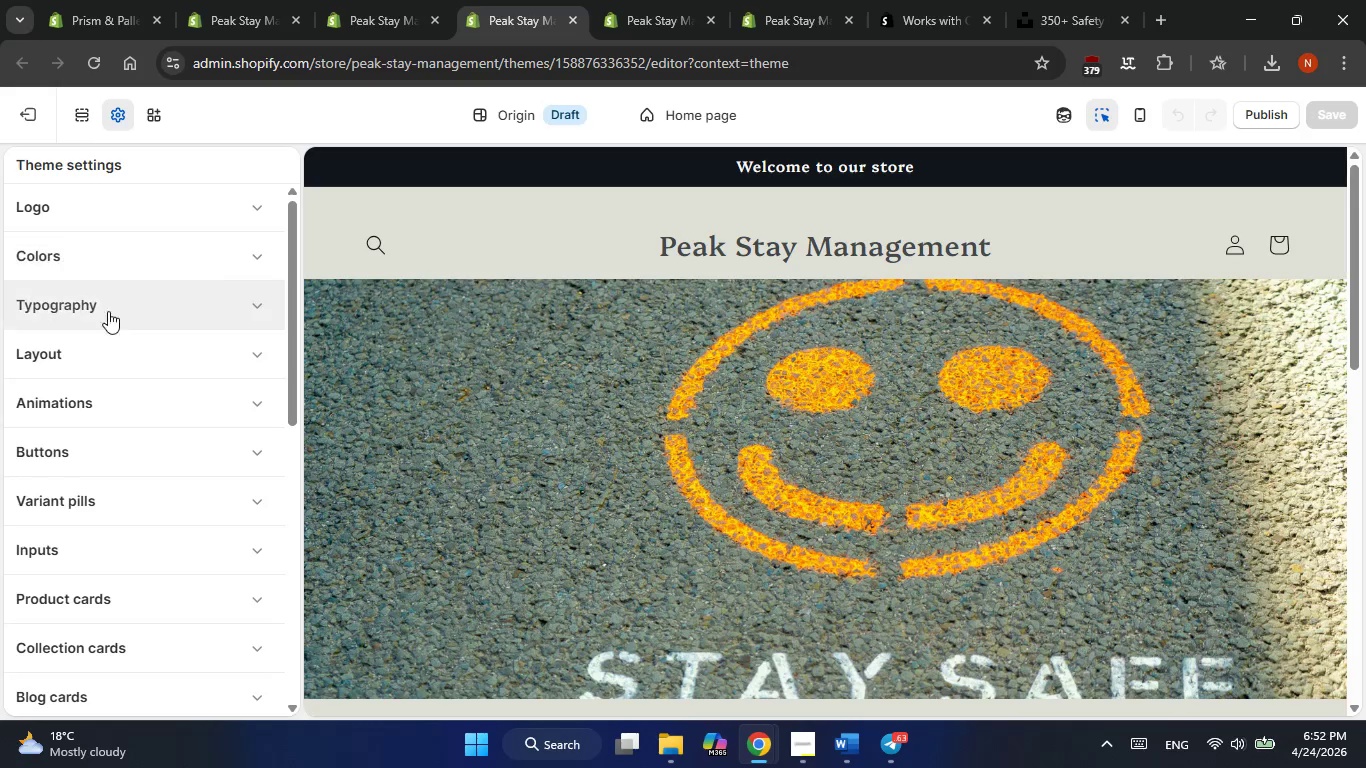 
scroll: coordinate [78, 563], scroll_direction: down, amount: 2.0
 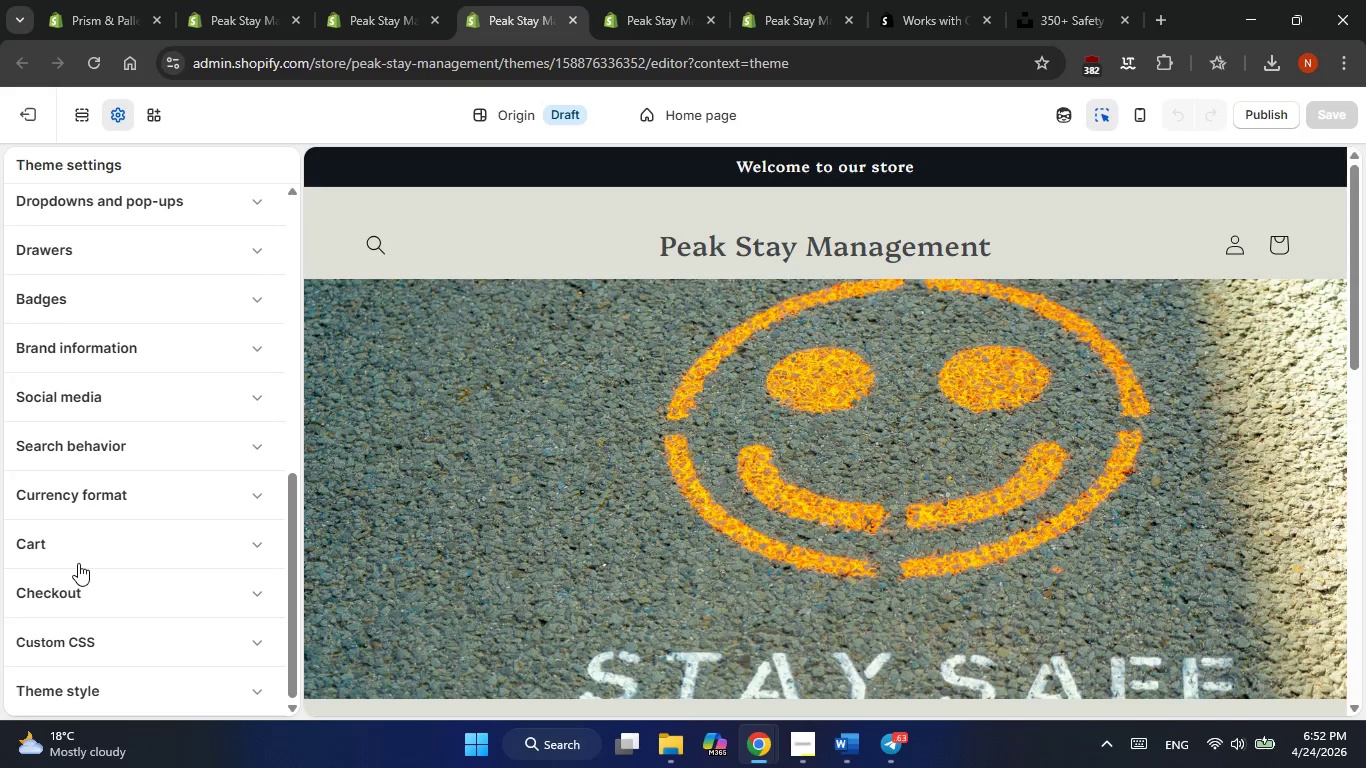 
scroll: coordinate [78, 559], scroll_direction: up, amount: 4.0
 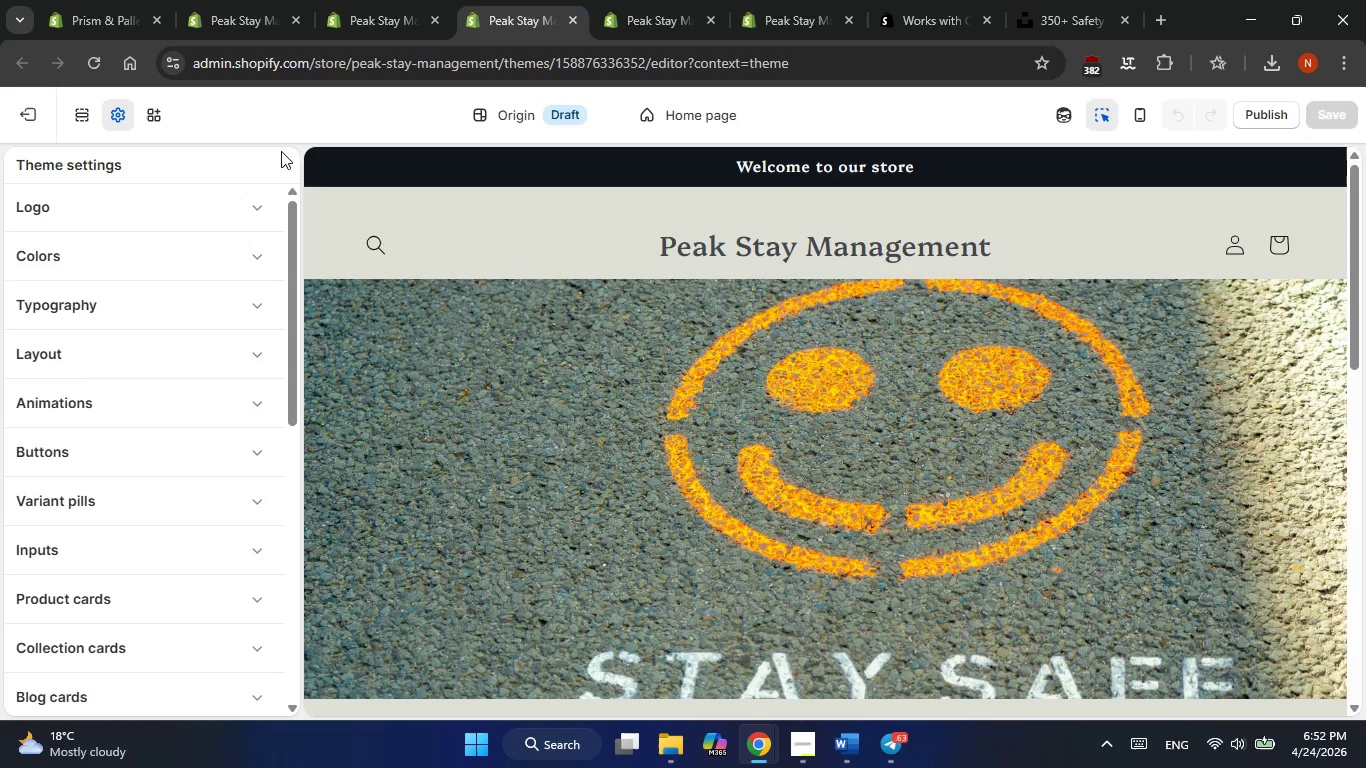 
left_click([300, 120])
 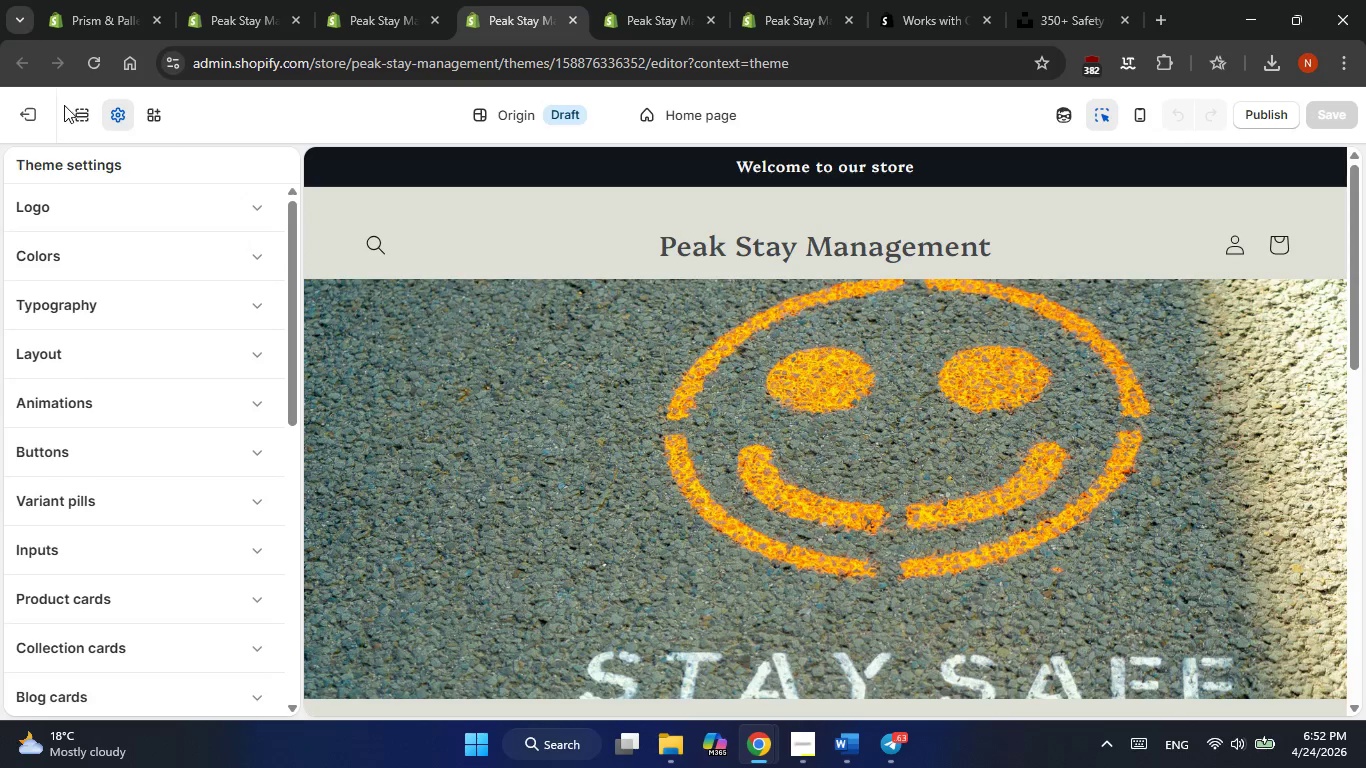 
left_click([80, 120])
 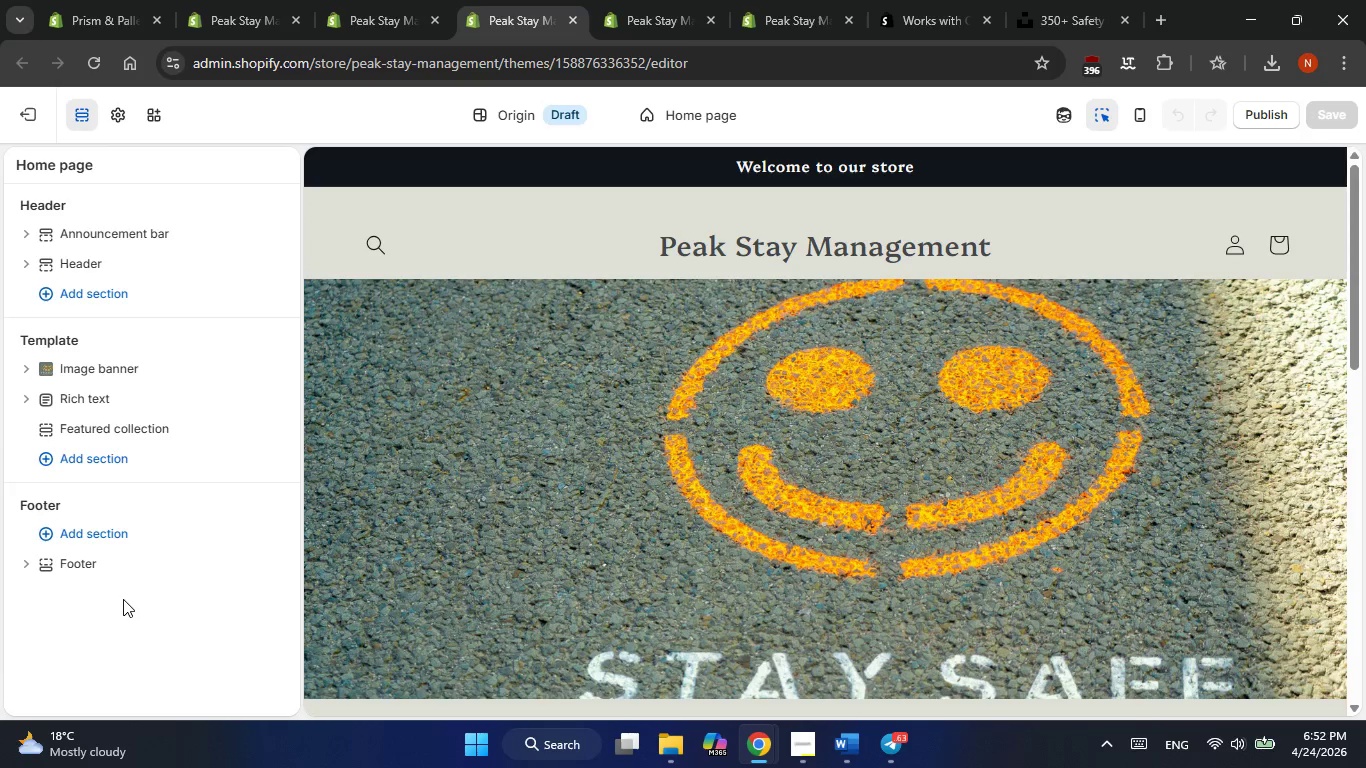 
wait(8.09)
 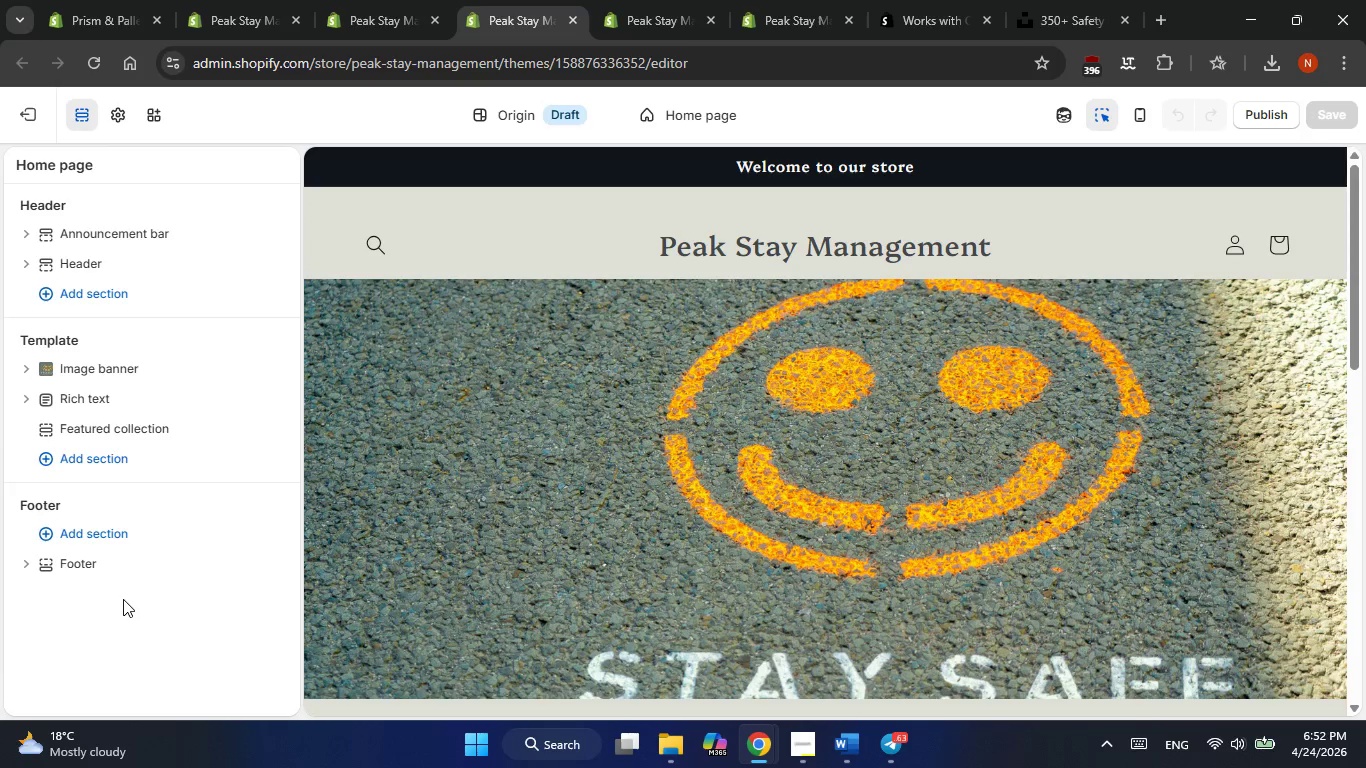 
left_click([128, 422])
 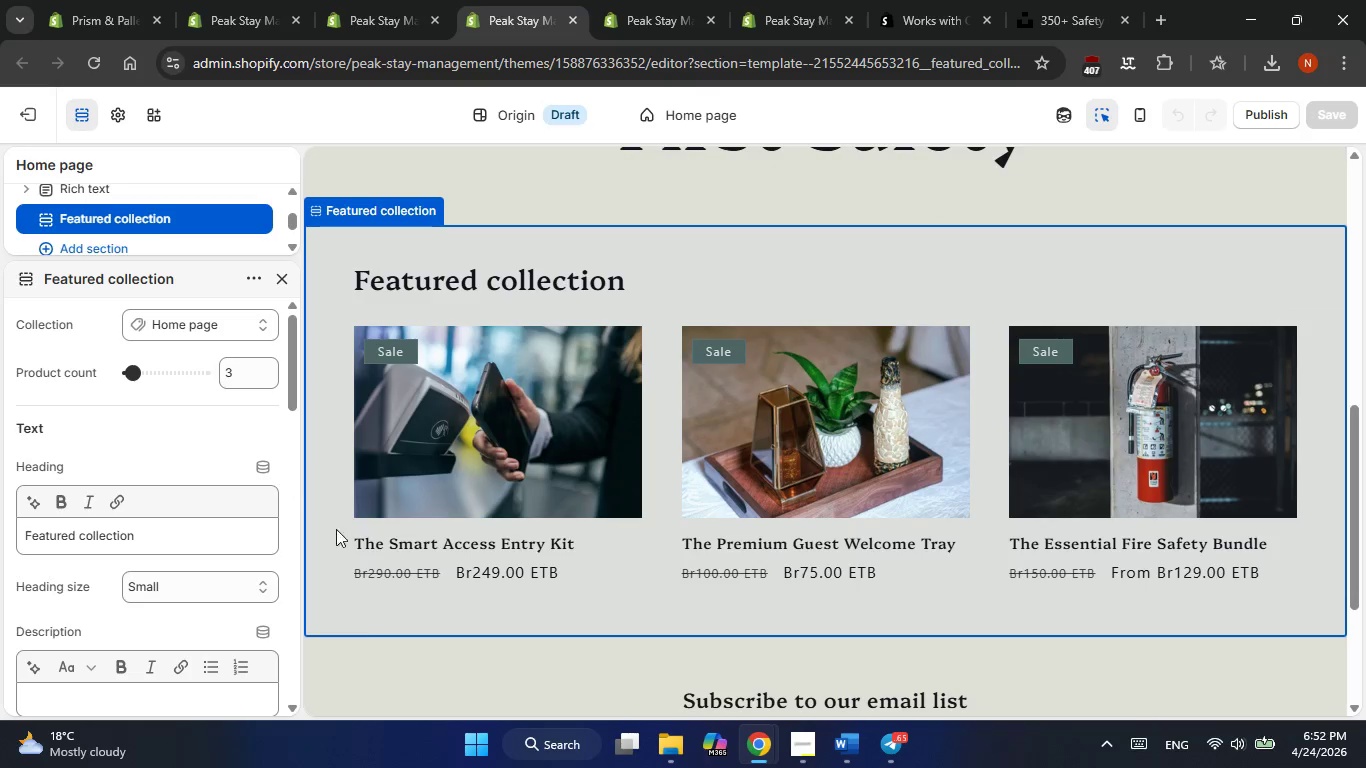 
left_click([375, 625])
 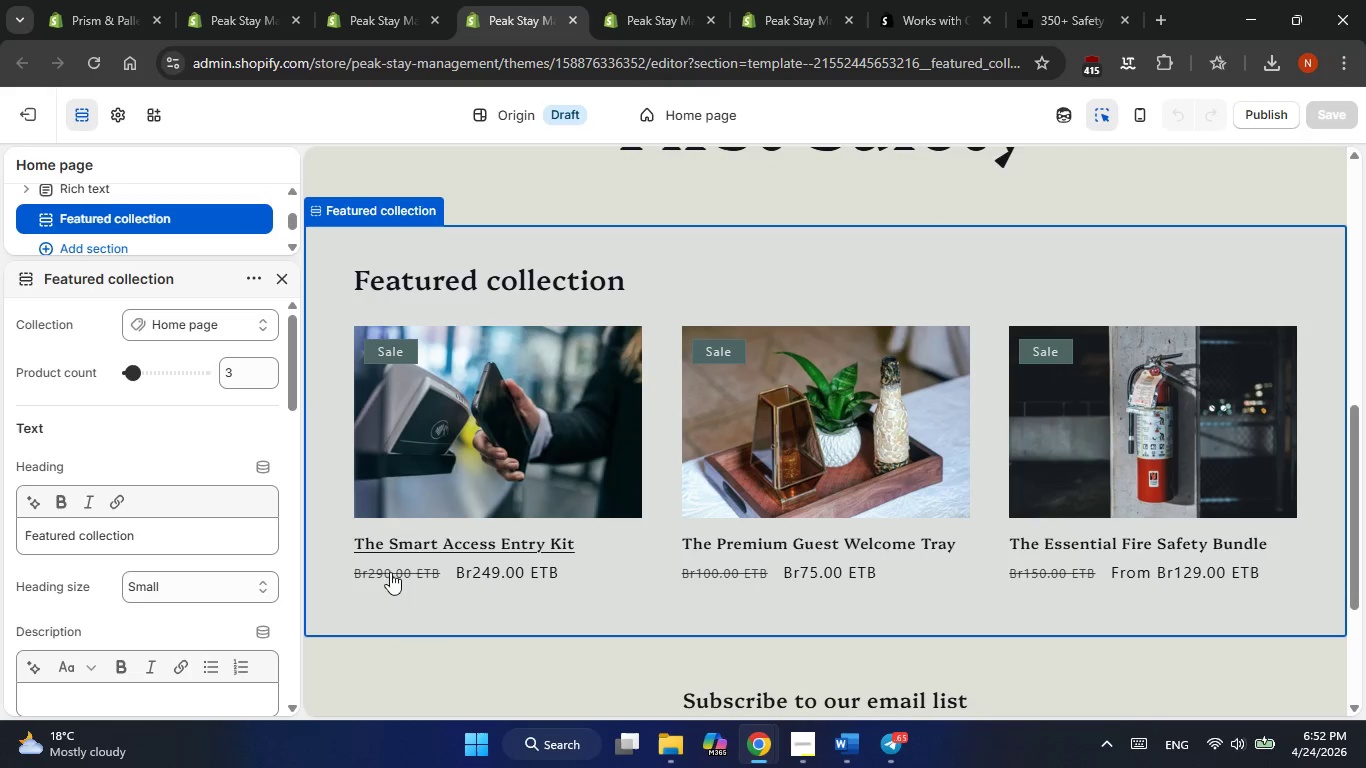 
scroll: coordinate [431, 516], scroll_direction: up, amount: 8.0
 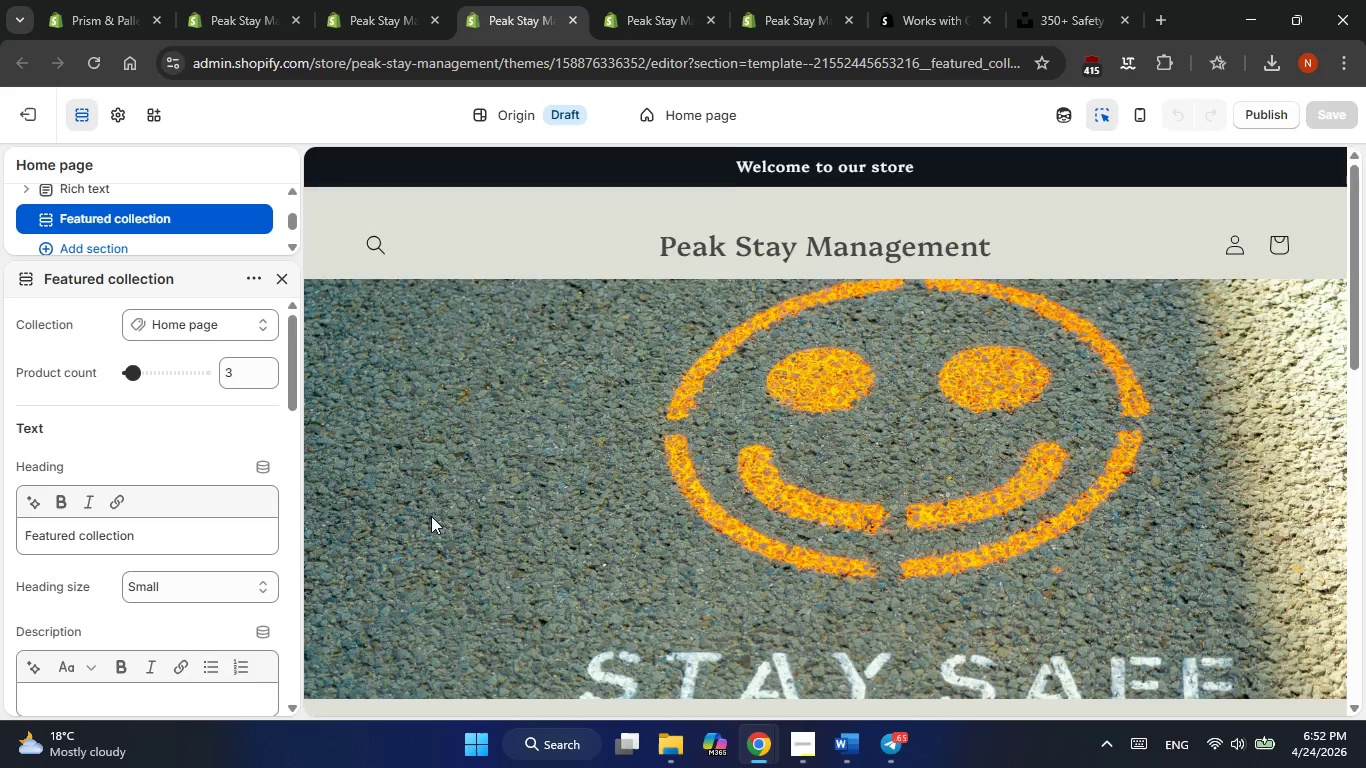 
scroll: coordinate [431, 516], scroll_direction: down, amount: 4.0
 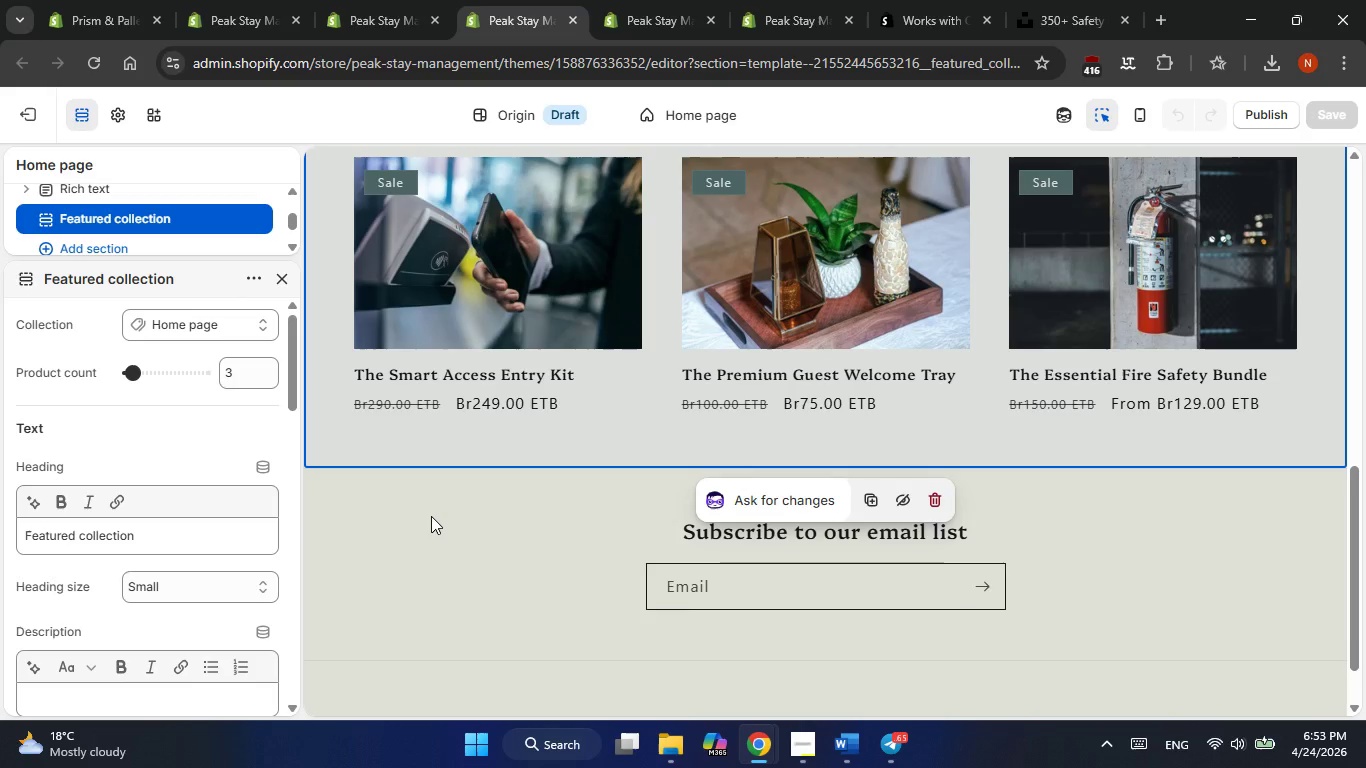 
wait(15.4)
 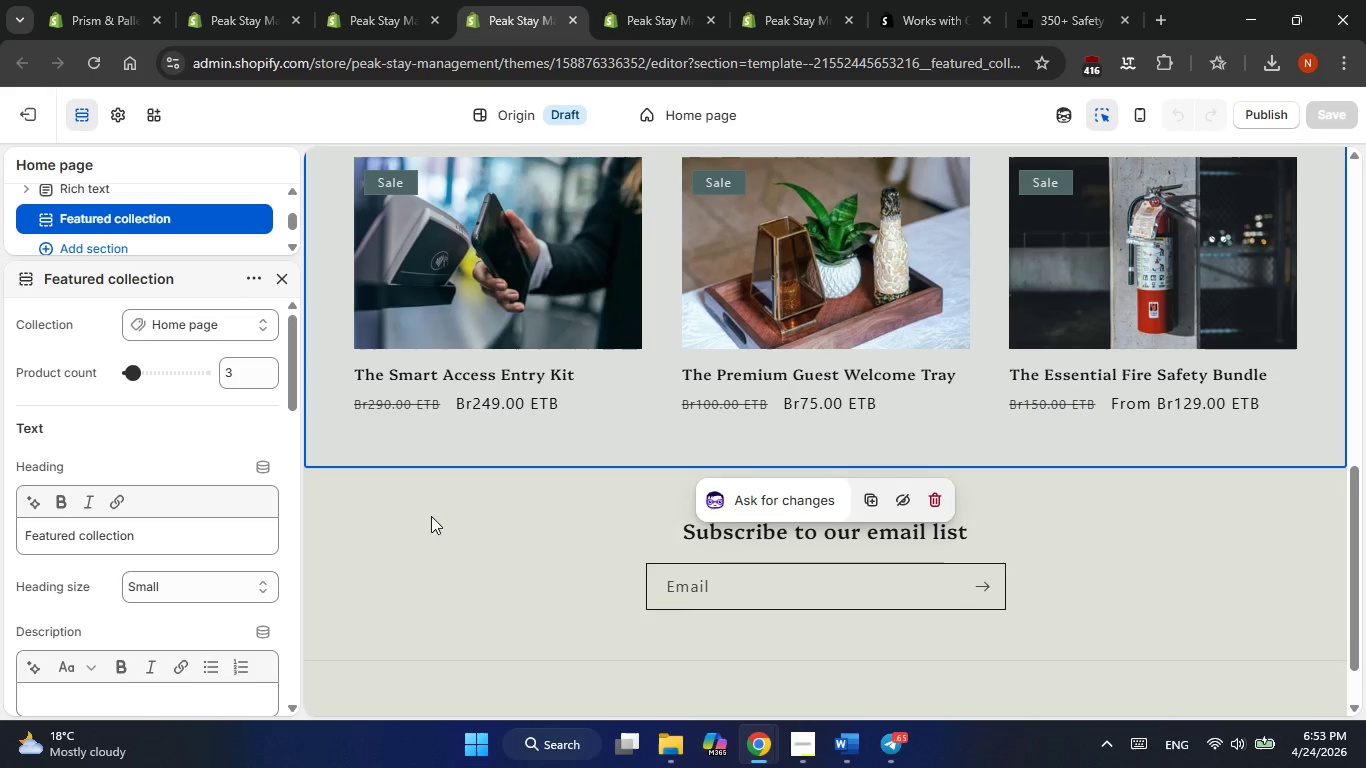 
scroll: coordinate [515, 524], scroll_direction: up, amount: 12.0
 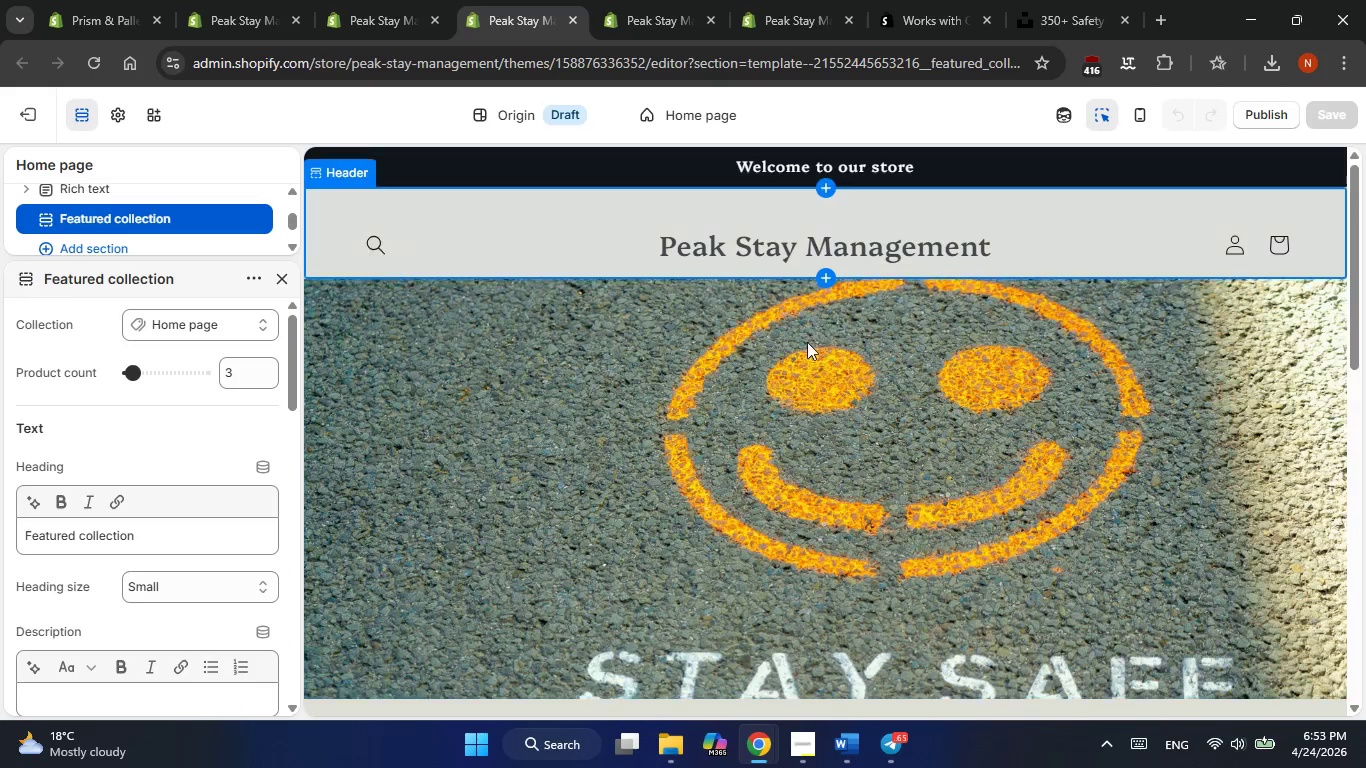 
scroll: coordinate [803, 417], scroll_direction: down, amount: 3.0
 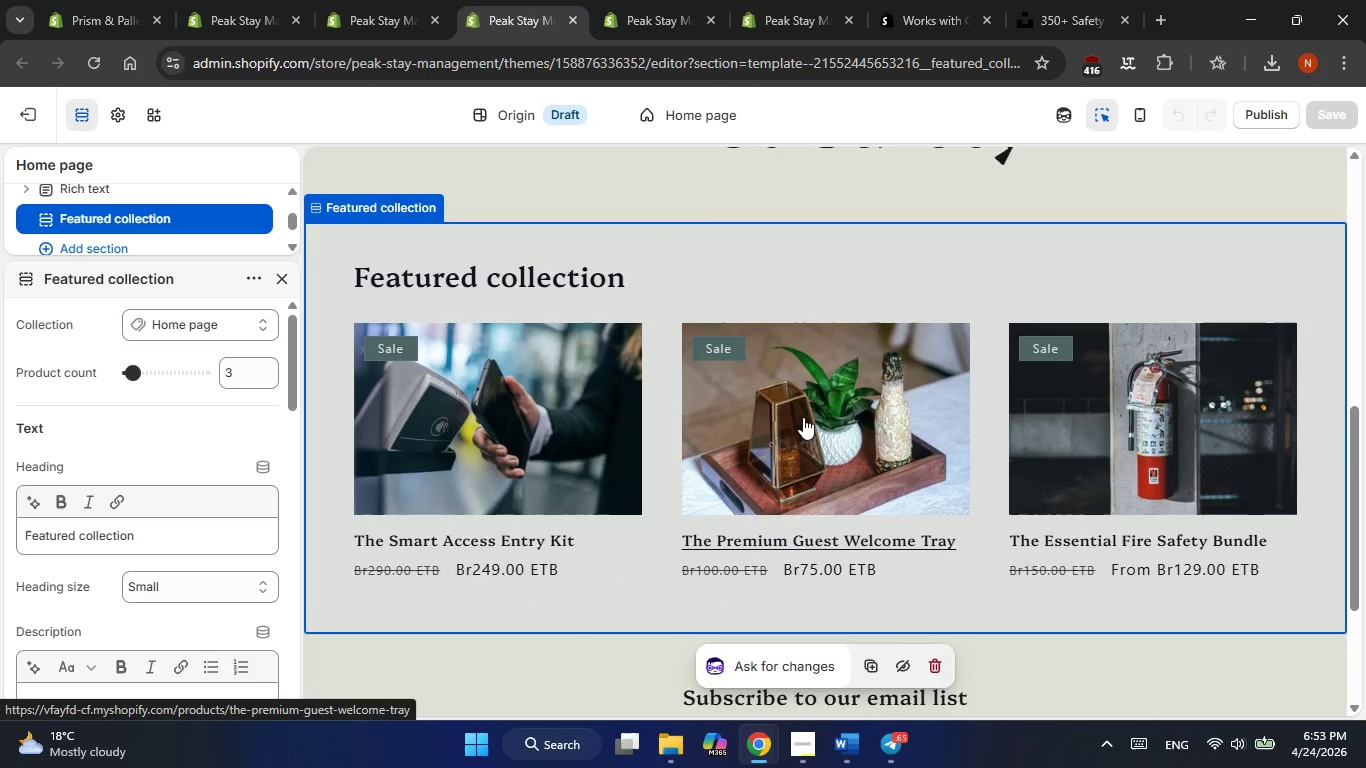 
scroll: coordinate [803, 417], scroll_direction: up, amount: 6.0
 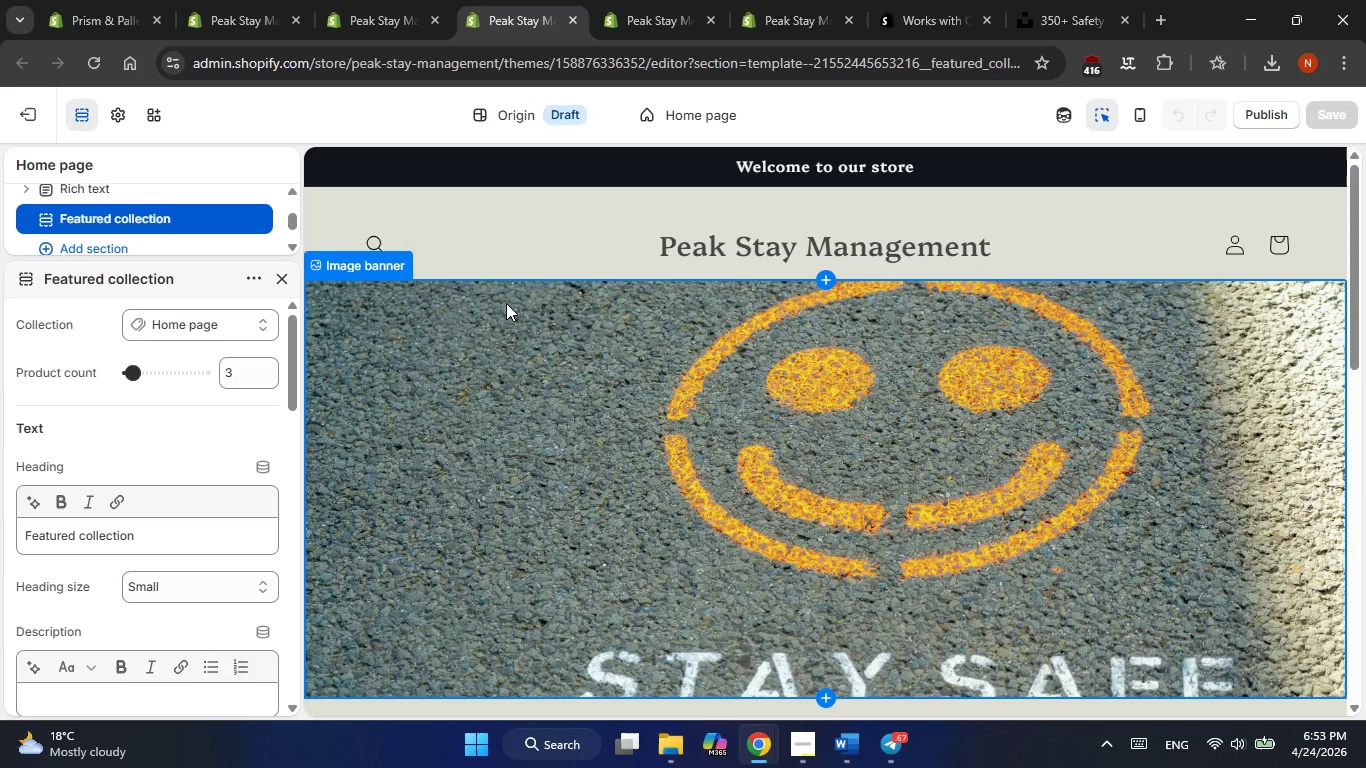 
wait(28.66)
 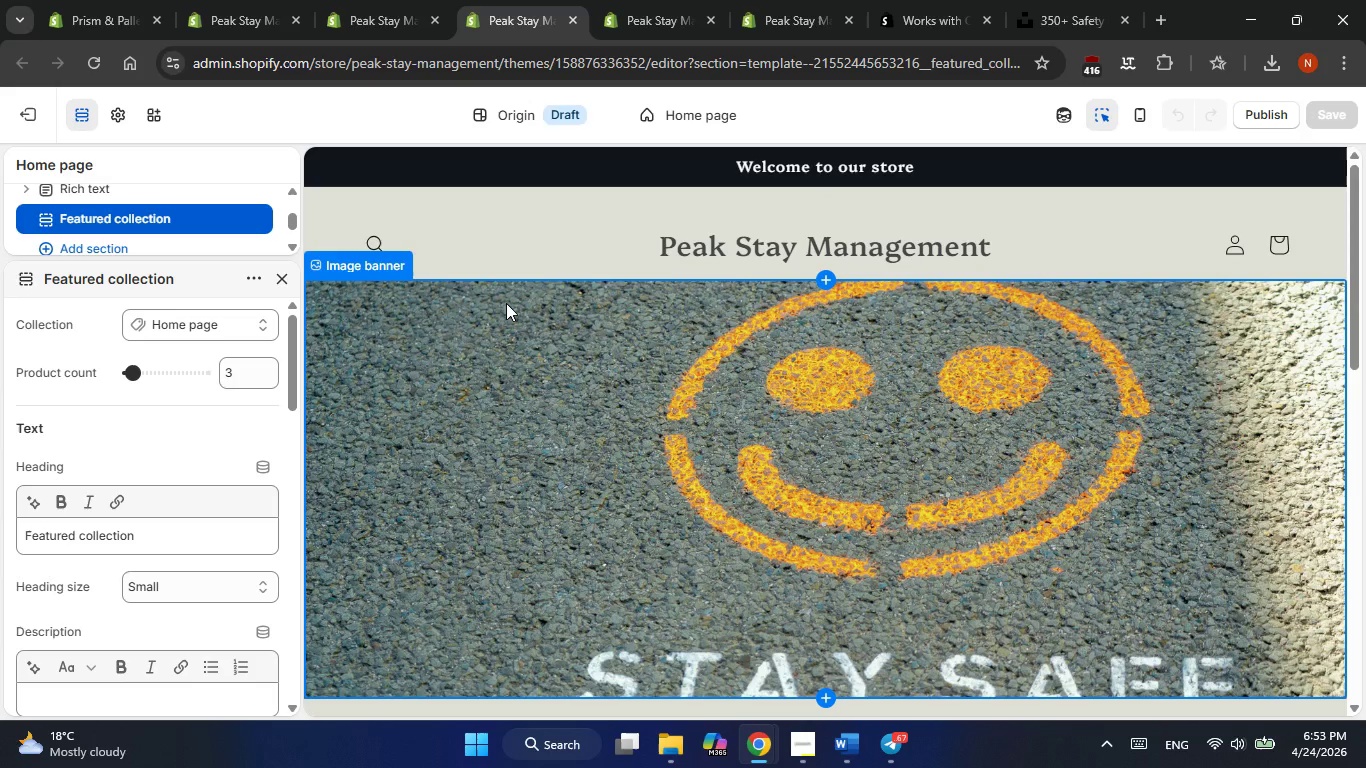 
scroll: coordinate [1013, 340], scroll_direction: up, amount: 4.0
 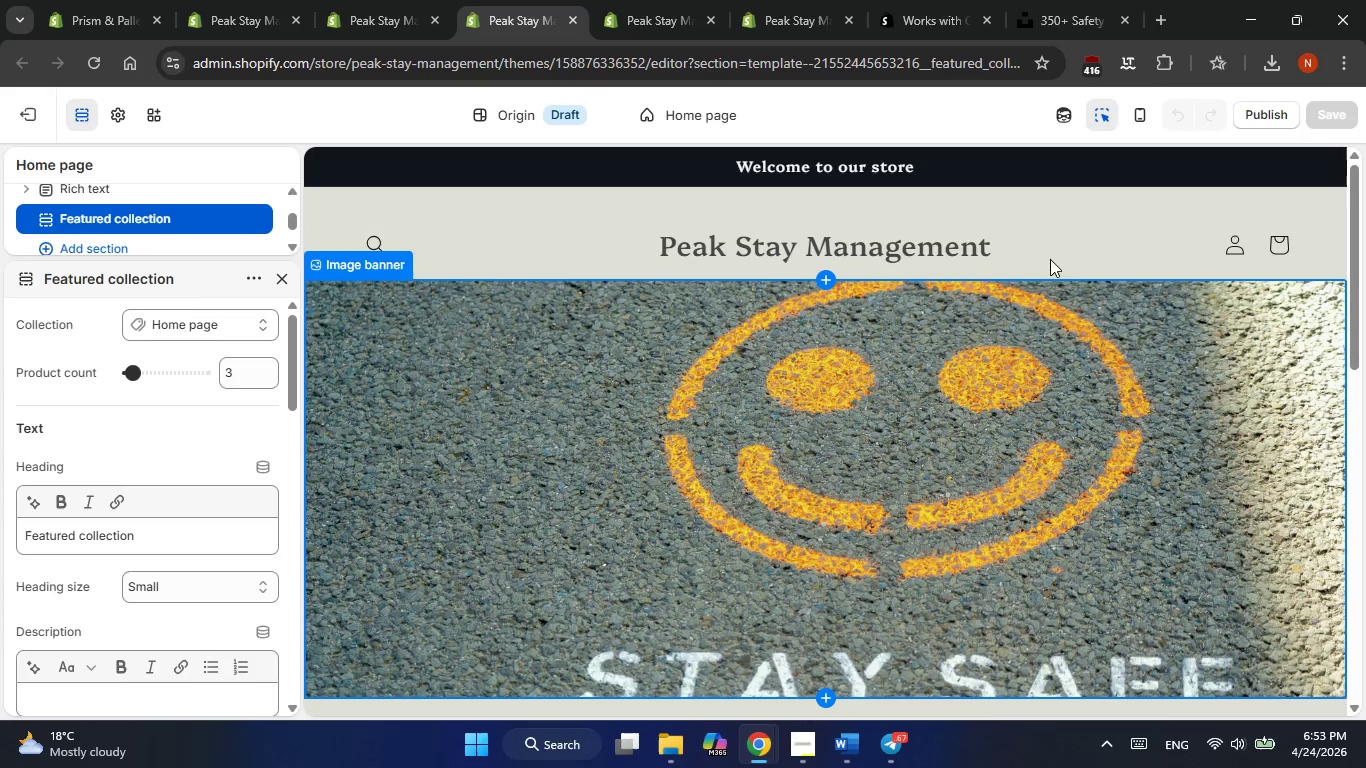 
scroll: coordinate [926, 339], scroll_direction: down, amount: 4.0
 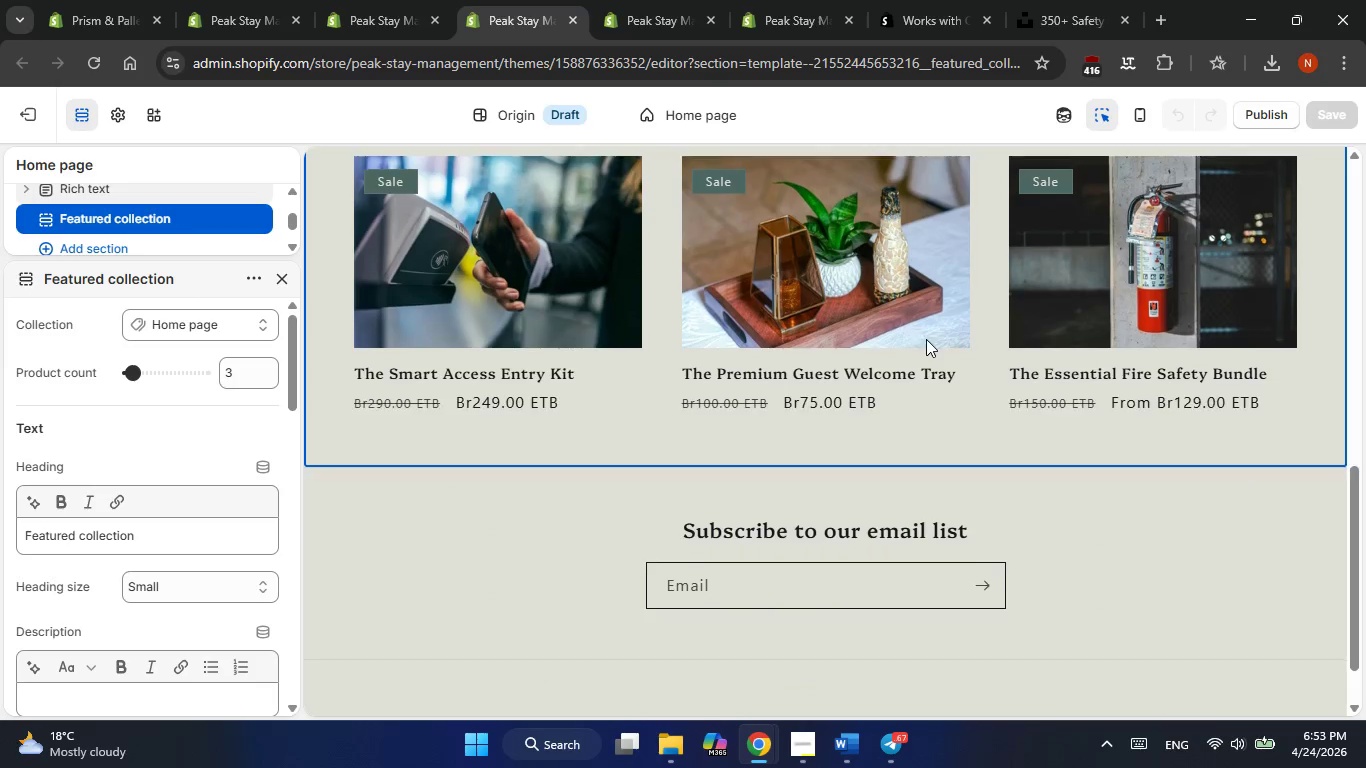 
scroll: coordinate [926, 339], scroll_direction: up, amount: 6.0
 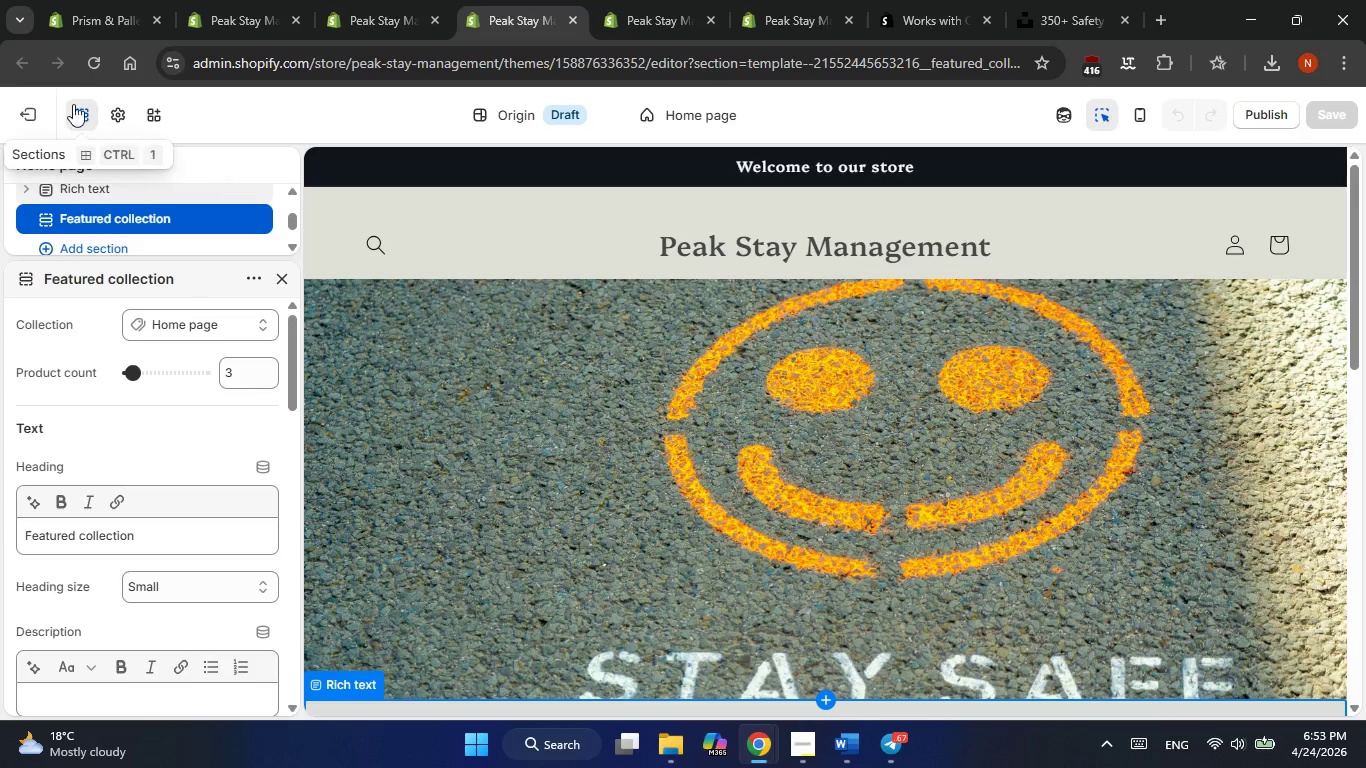 
left_click([33, 110])
 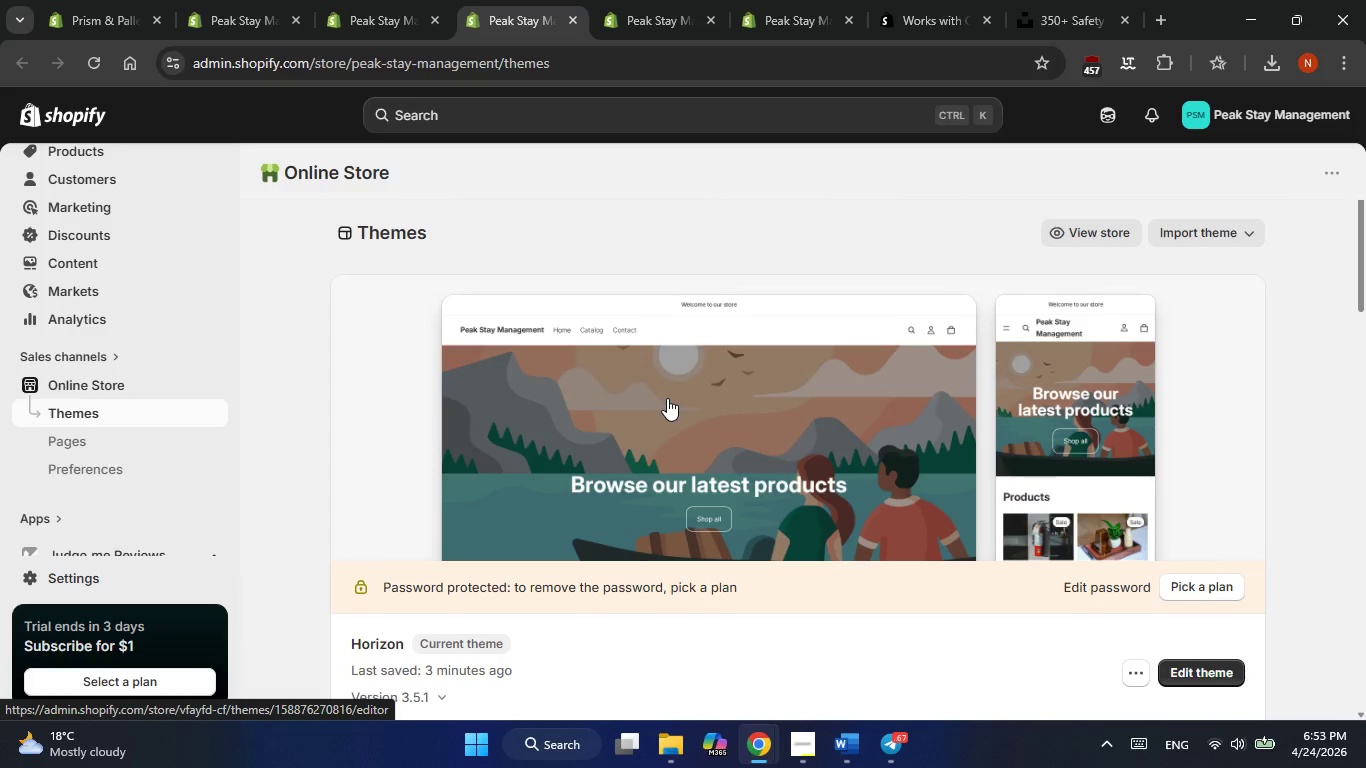 
wait(6.72)
 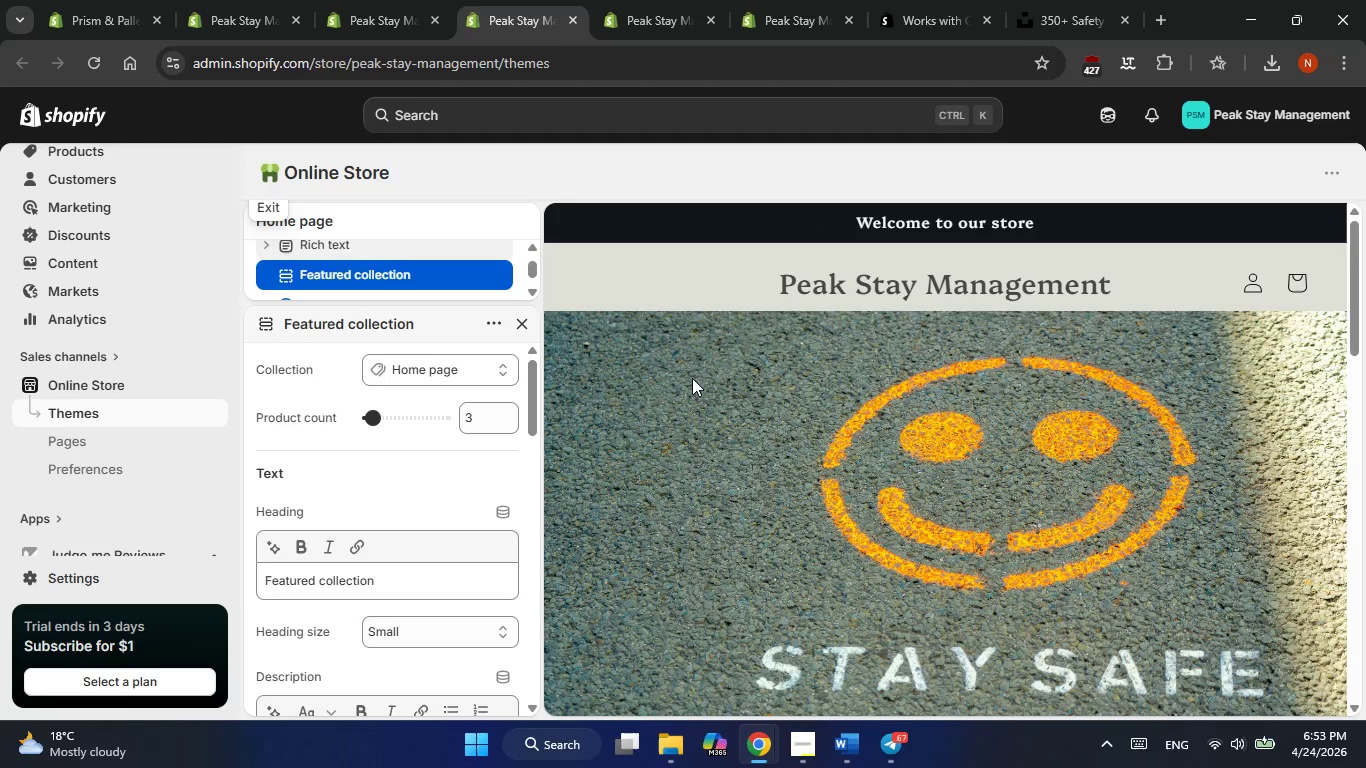 
scroll: coordinate [1076, 504], scroll_direction: down, amount: 12.0
 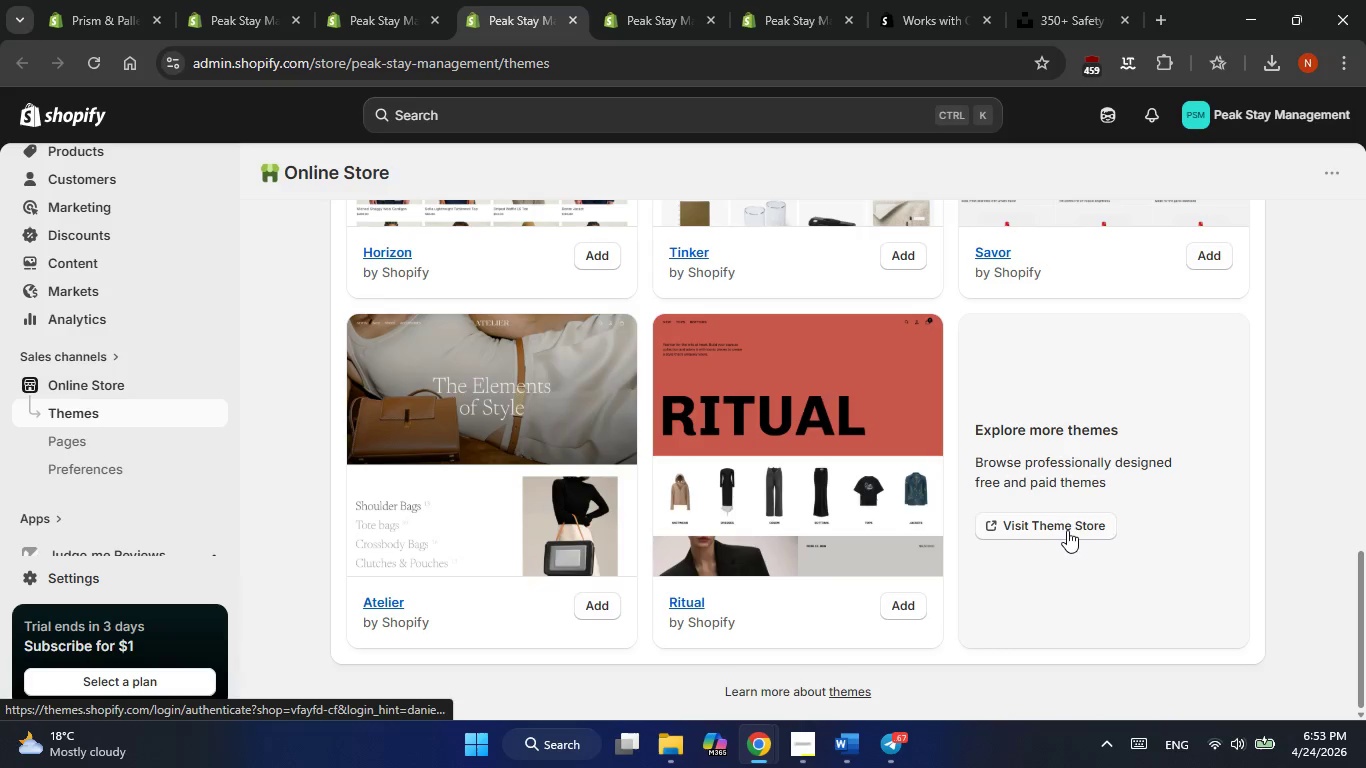 
left_click([1067, 530])
 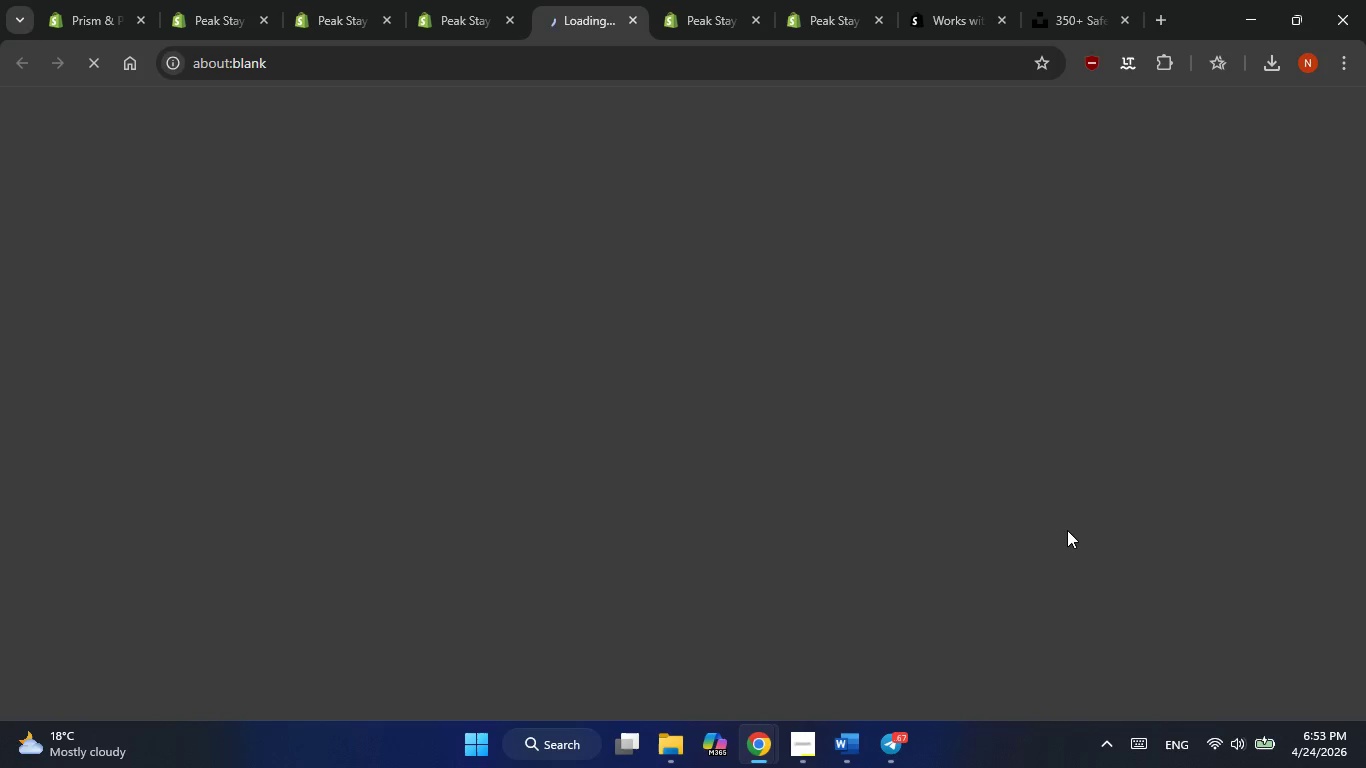 
mouse_move([1029, 478])
 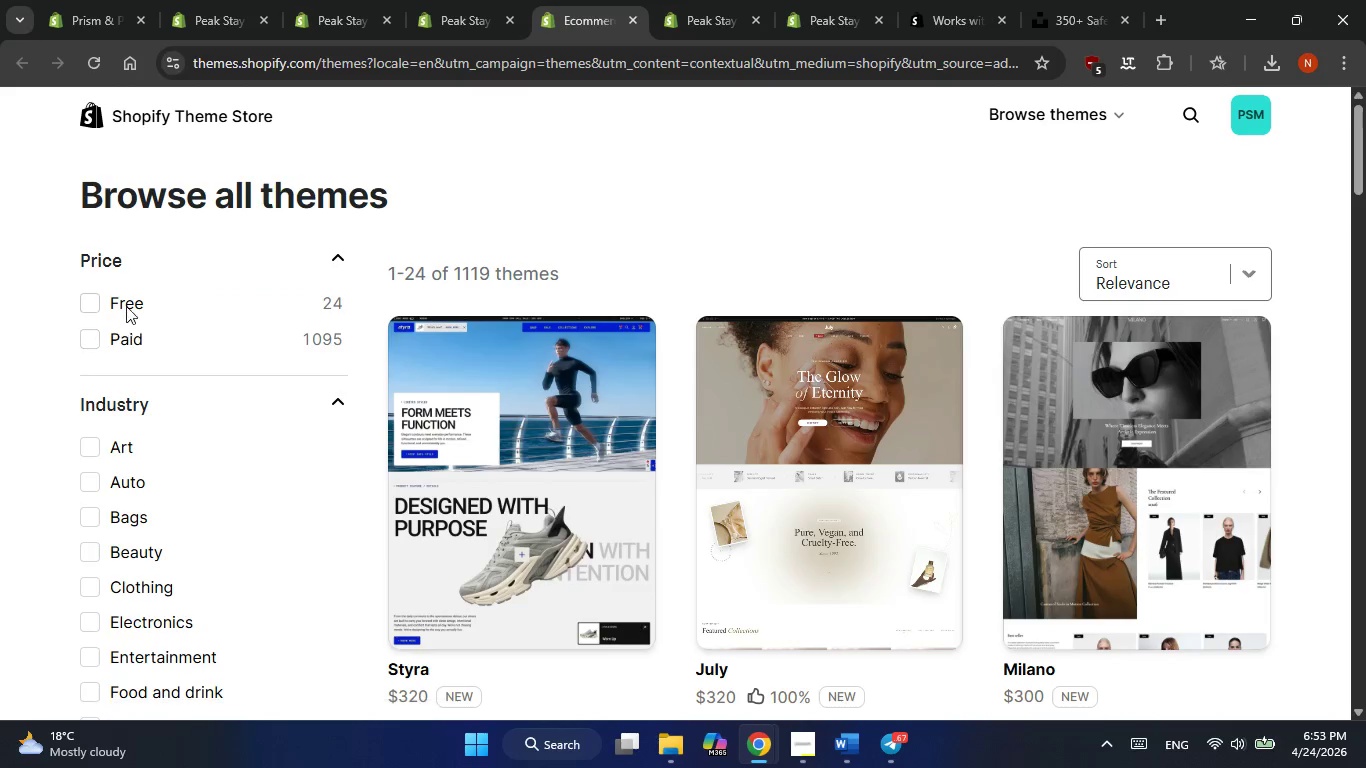 
left_click([126, 306])
 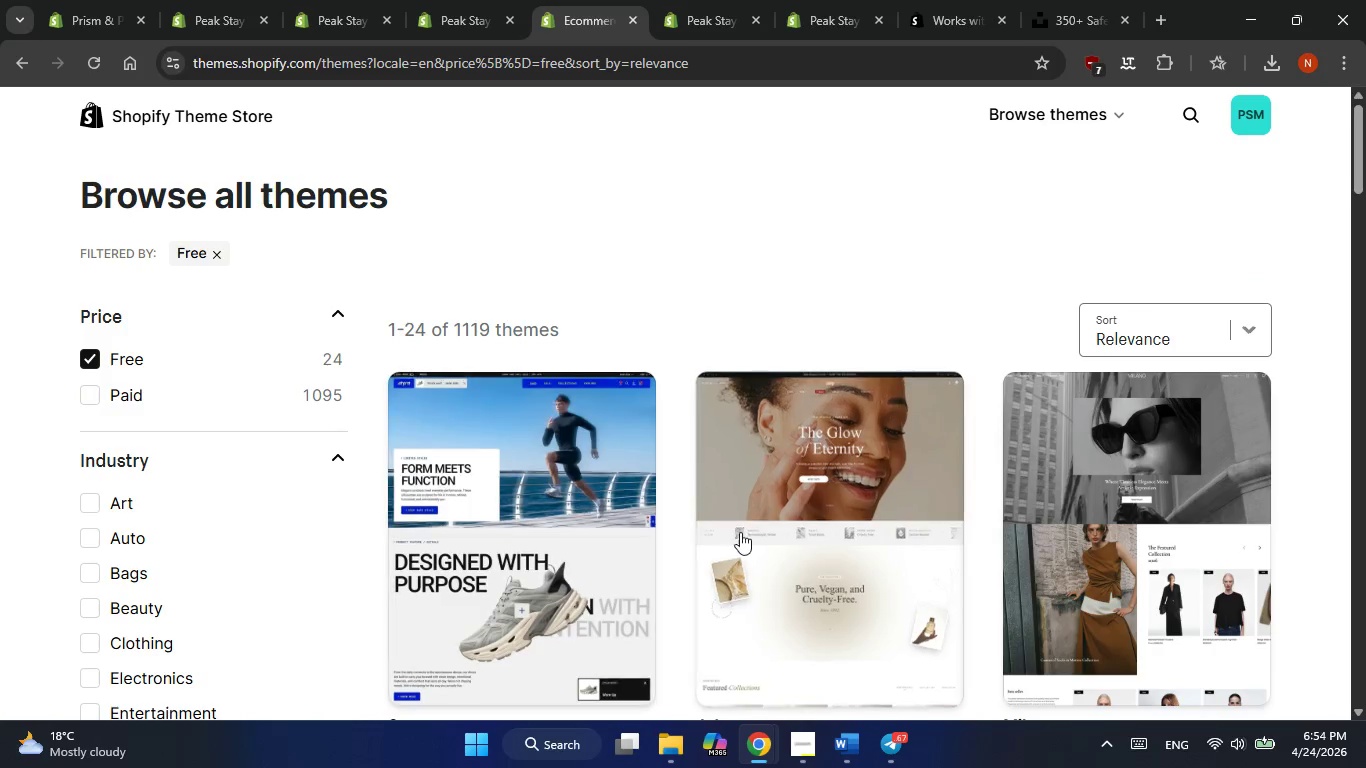 
scroll: coordinate [740, 532], scroll_direction: down, amount: 1.0
 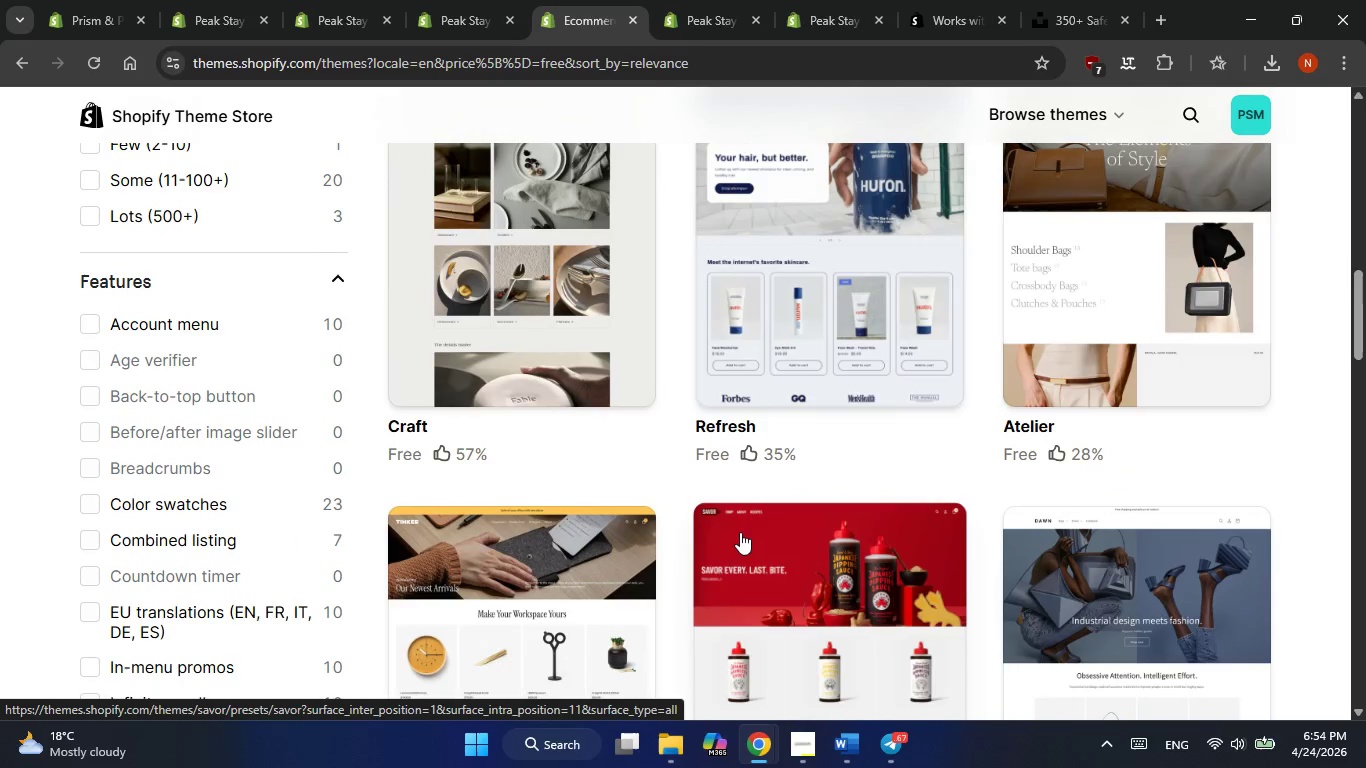 
left_click([861, 327])
 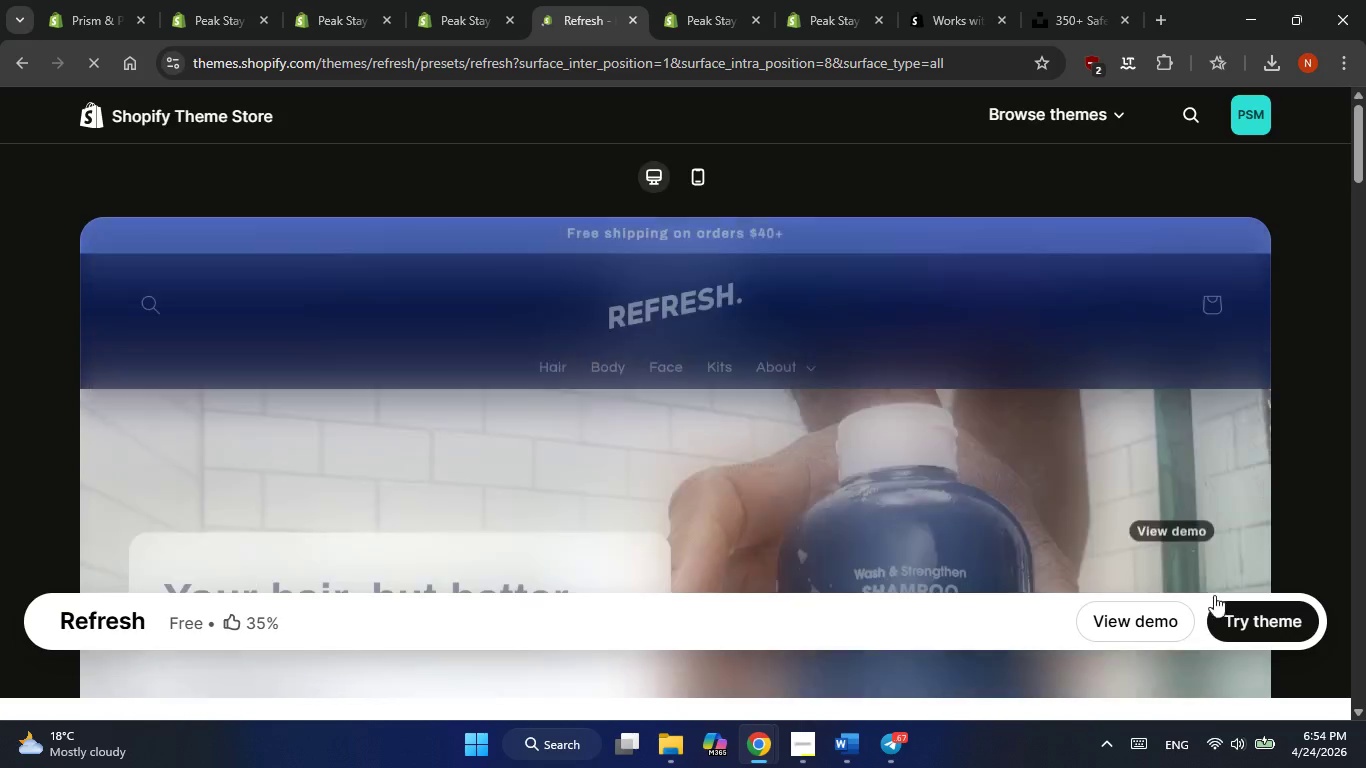 
left_click([1226, 611])
 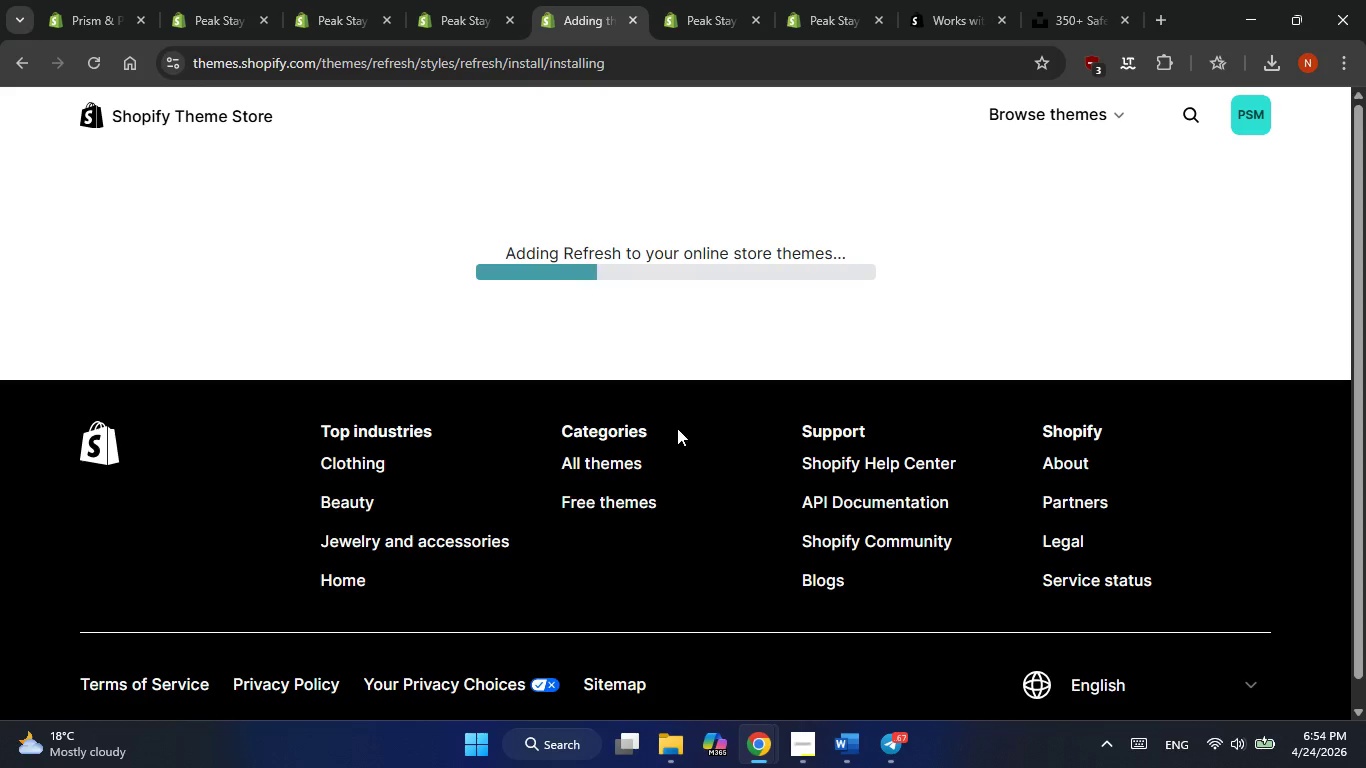 
scroll: coordinate [738, 294], scroll_direction: up, amount: 6.0
 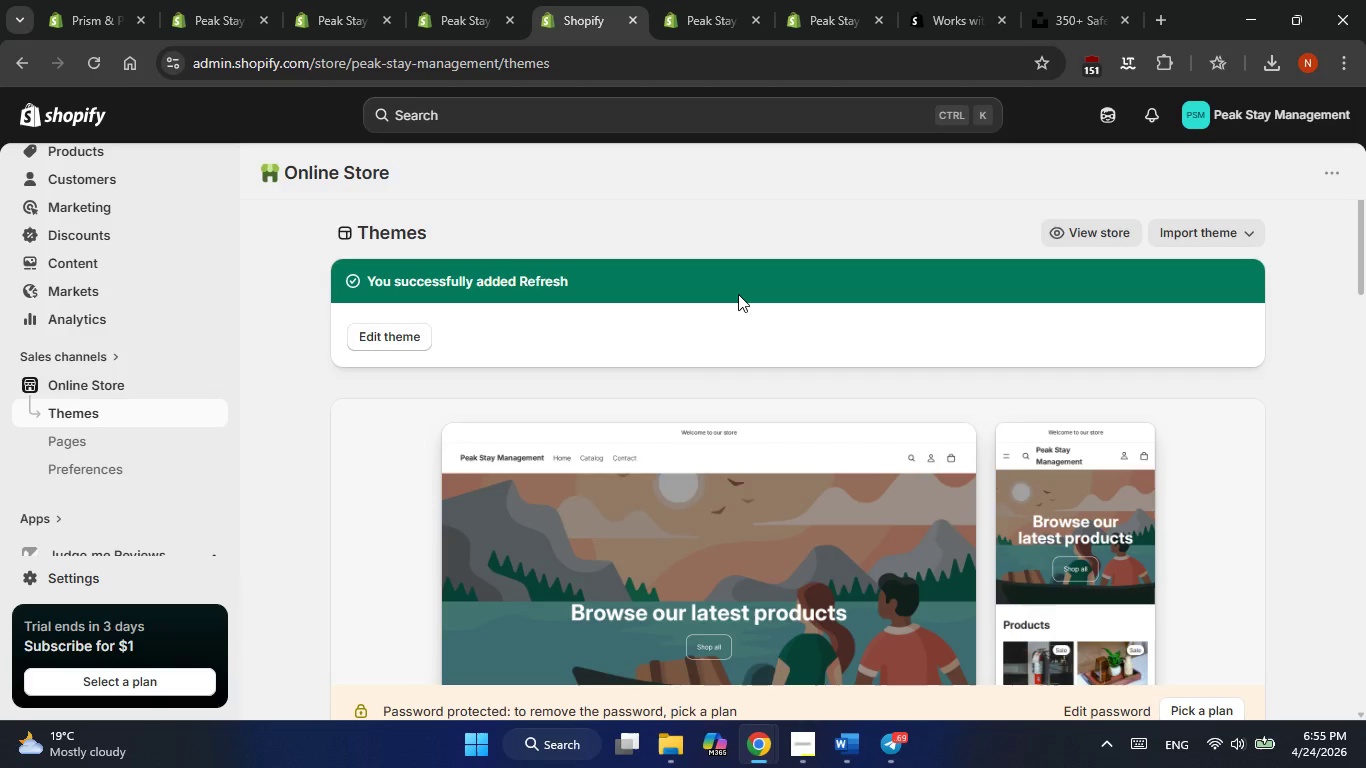 
wait(97.11)
 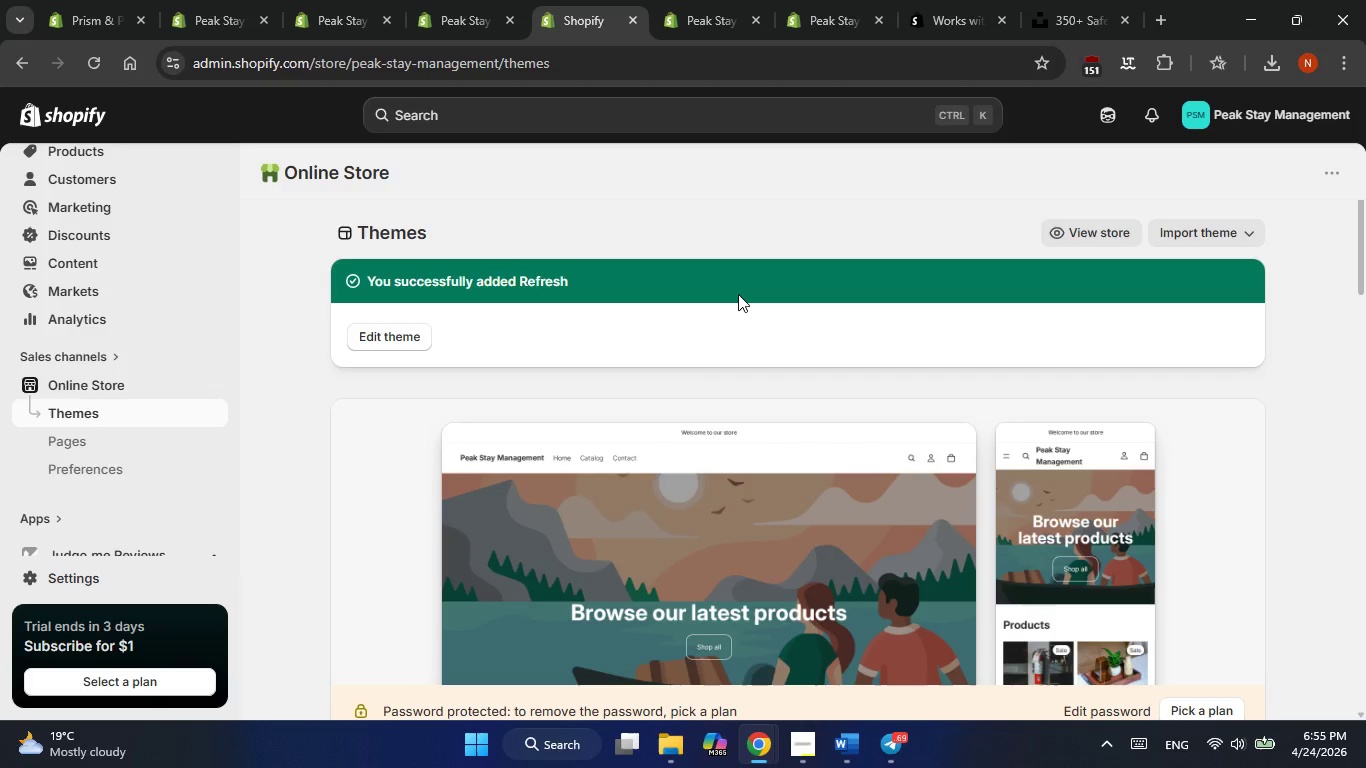 
scroll: coordinate [683, 396], scroll_direction: down, amount: 2.0
 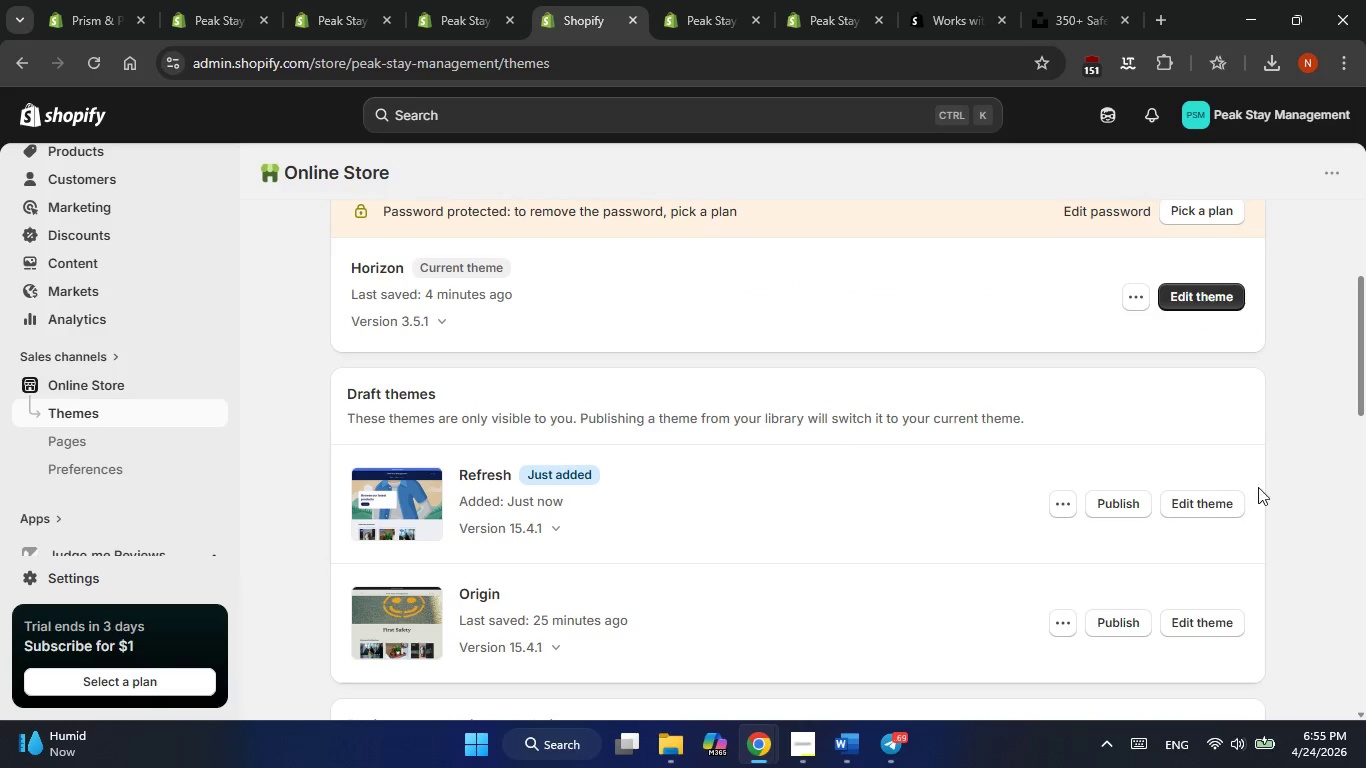 
left_click([1192, 503])
 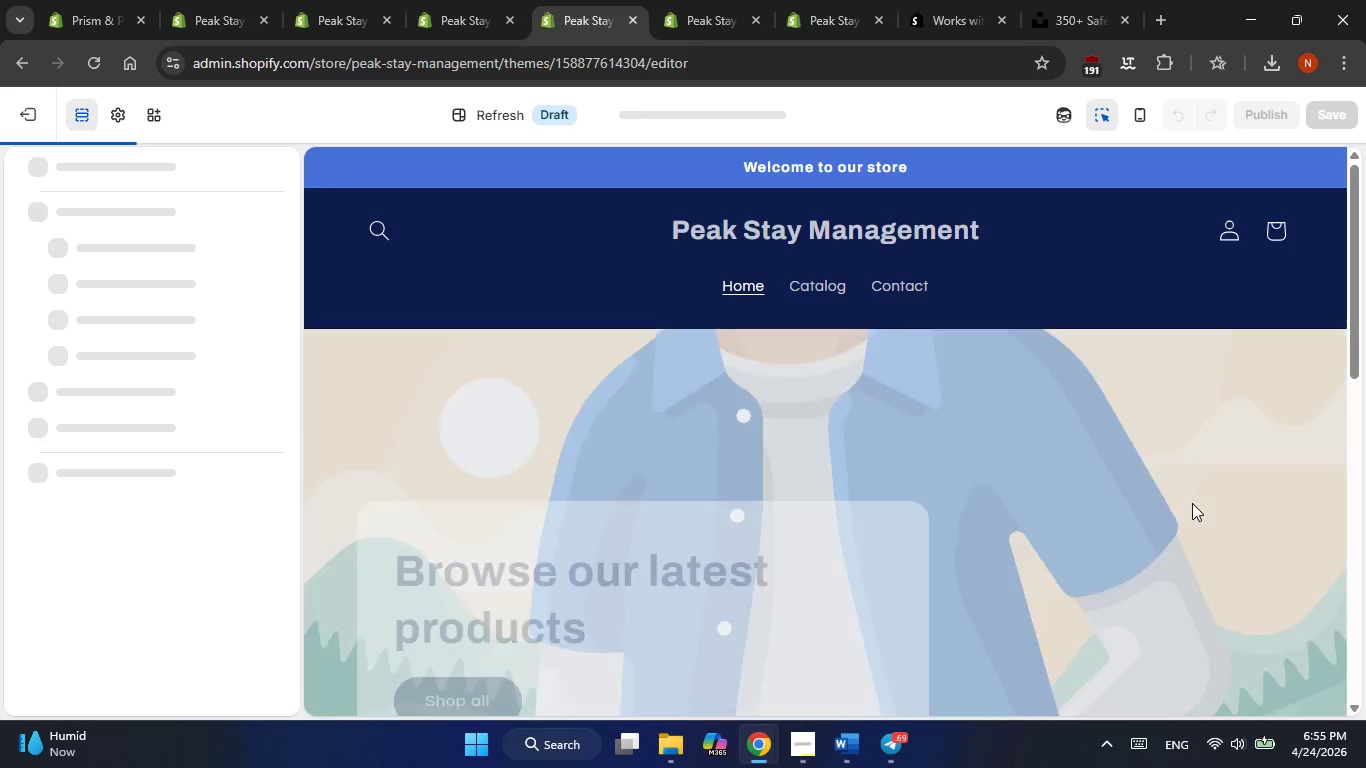 
scroll: coordinate [990, 462], scroll_direction: down, amount: 3.0
 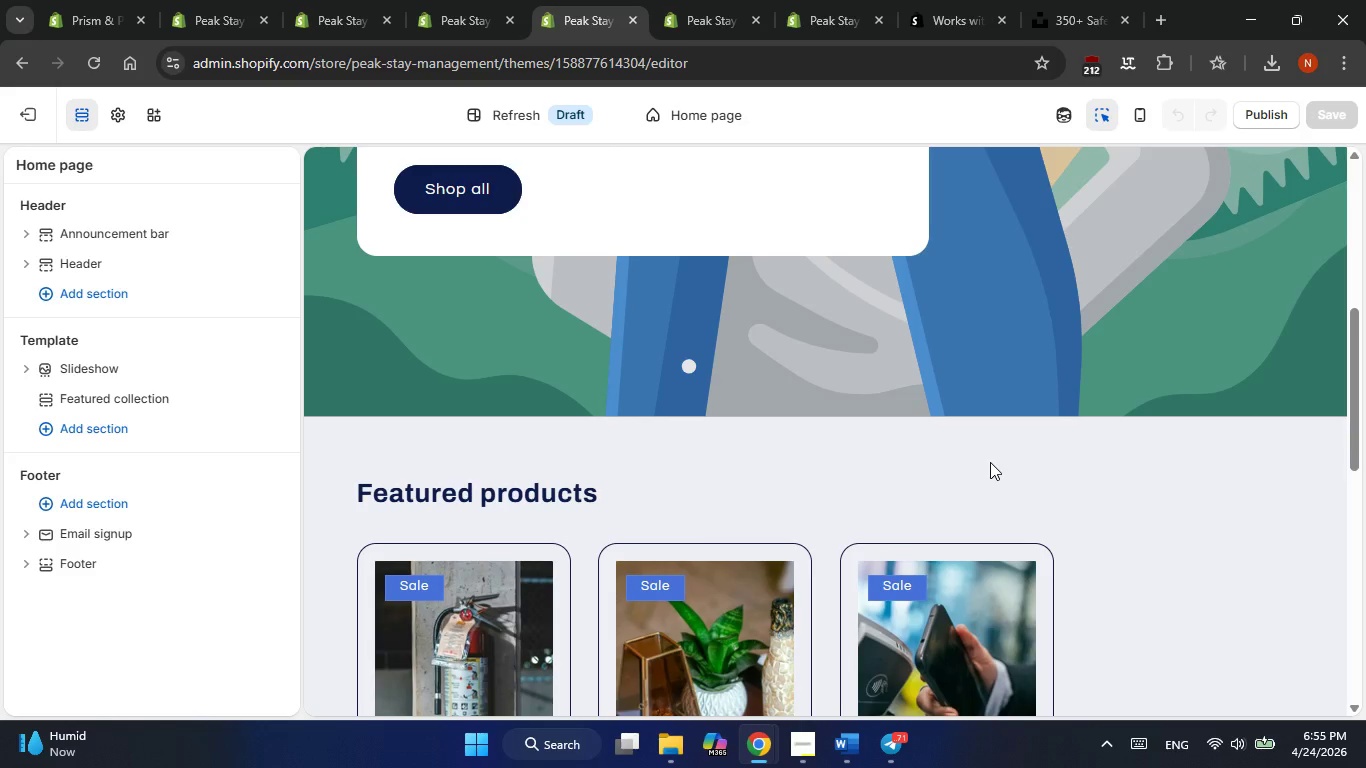 
left_click([990, 462])
 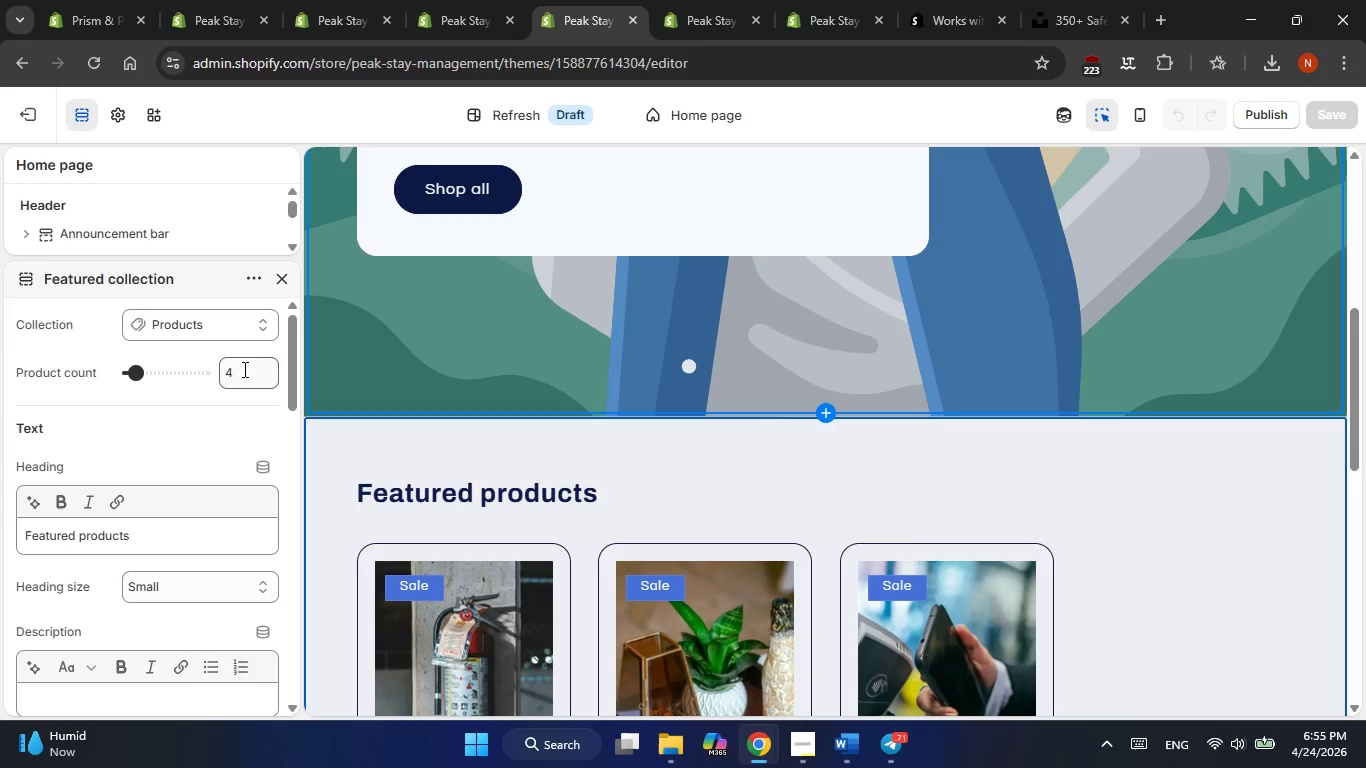 
scroll: coordinate [242, 395], scroll_direction: down, amount: 3.0
 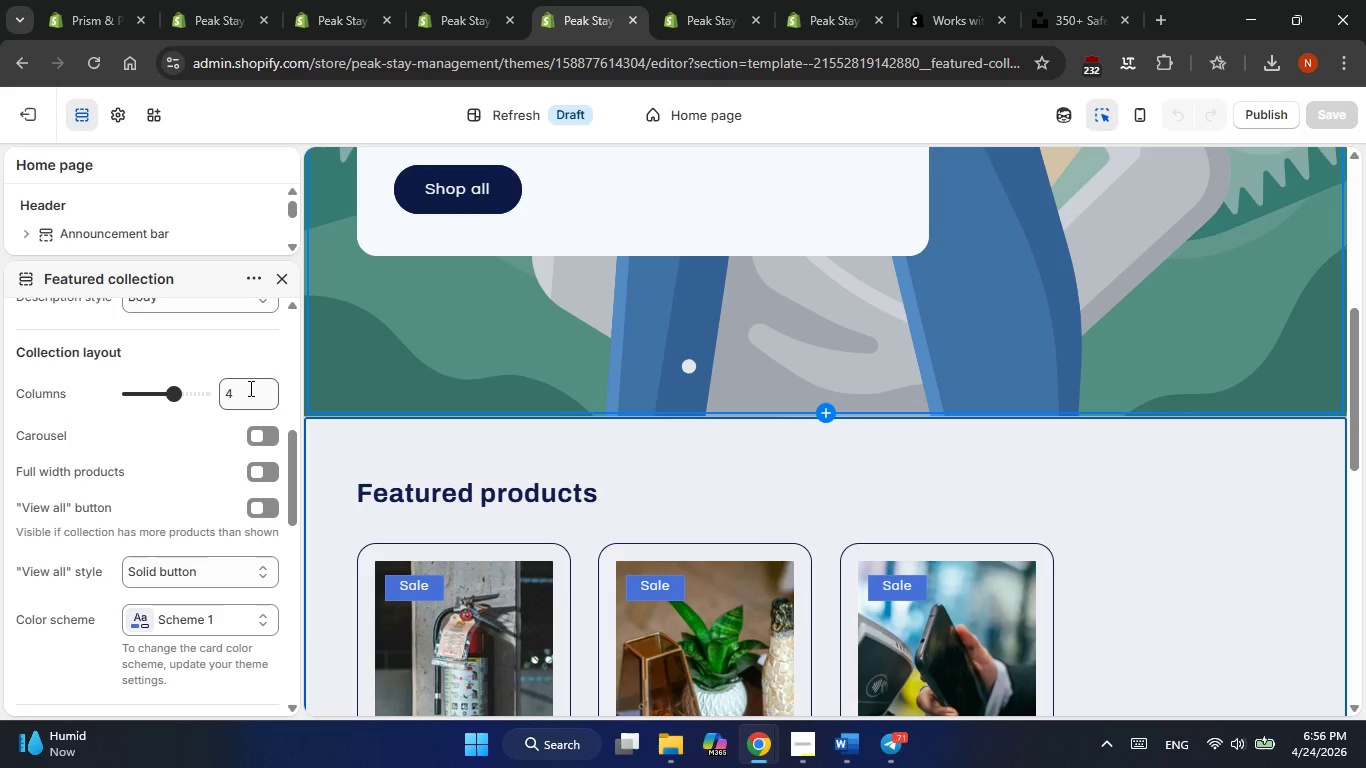 
double_click([249, 387])
 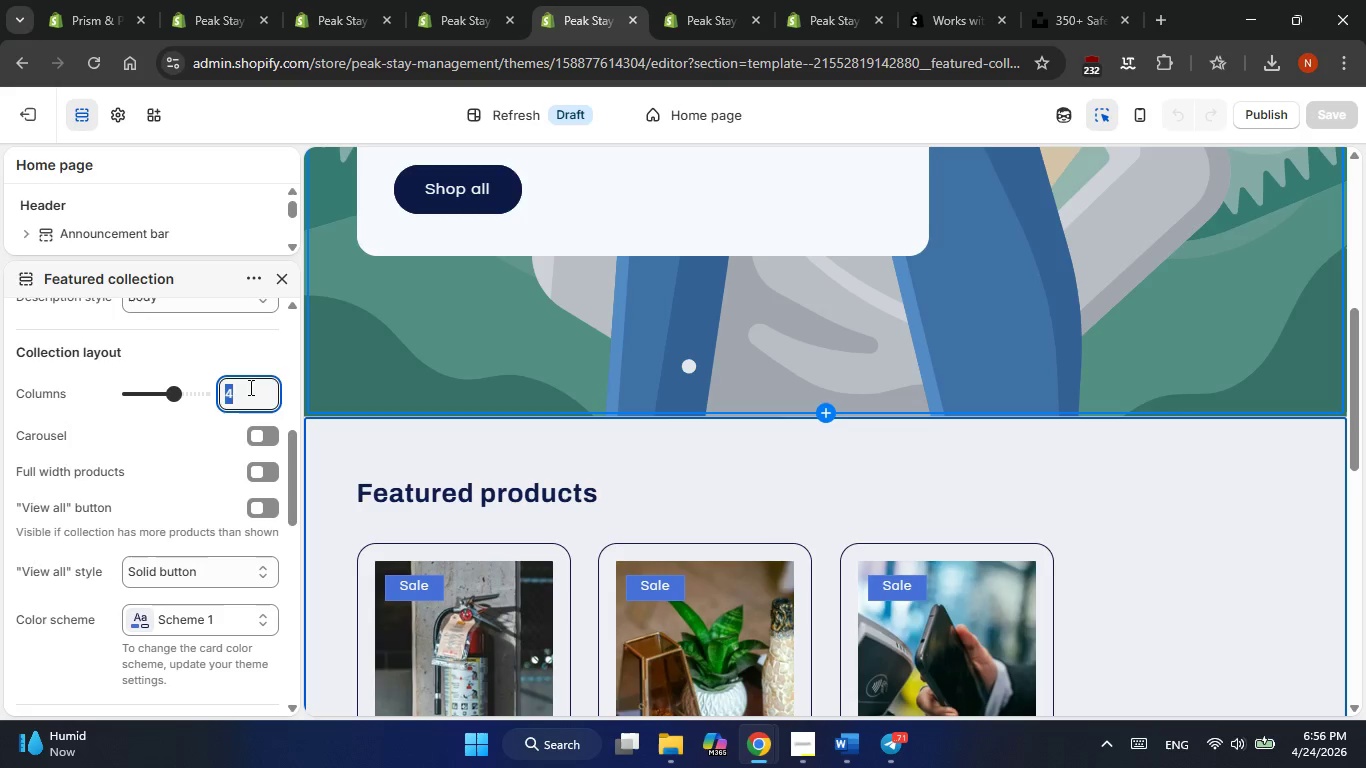 
key(Numpad3)
 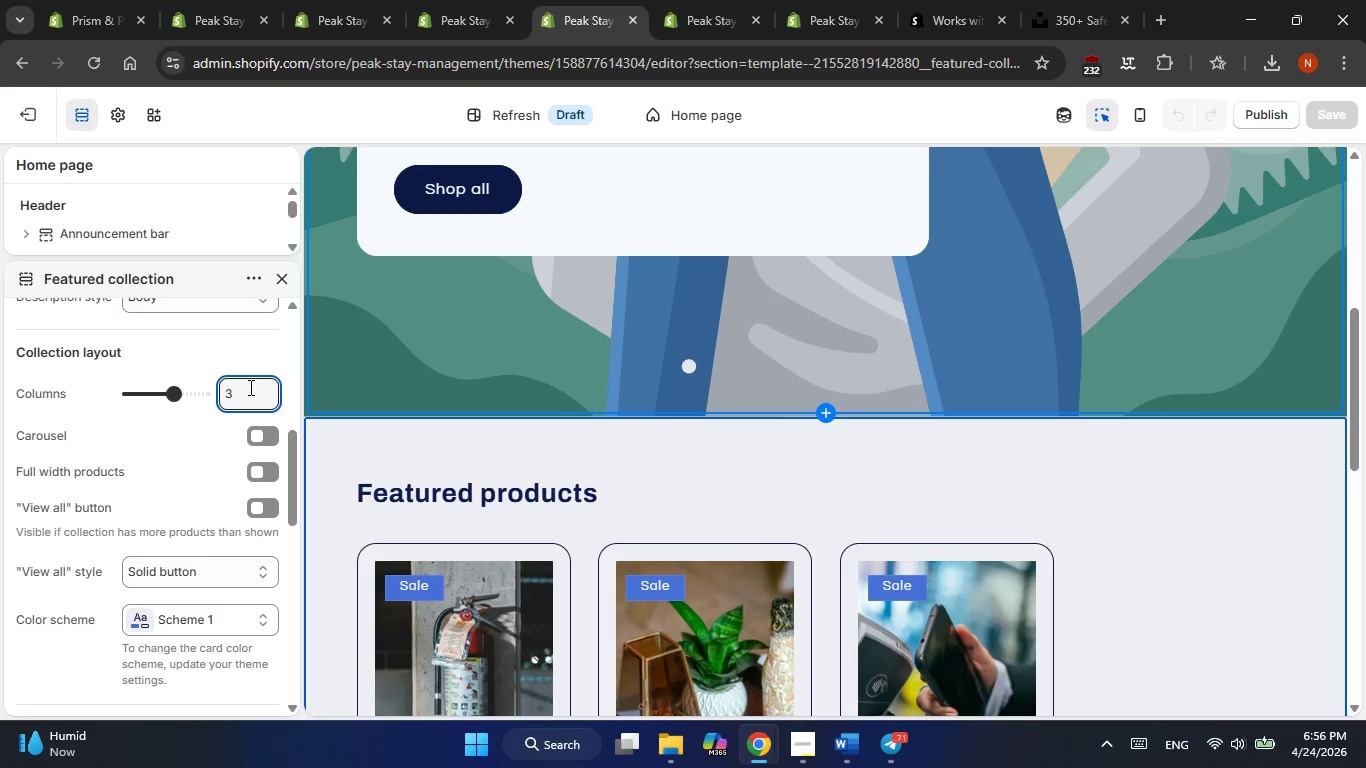 
key(NumpadEnter)
 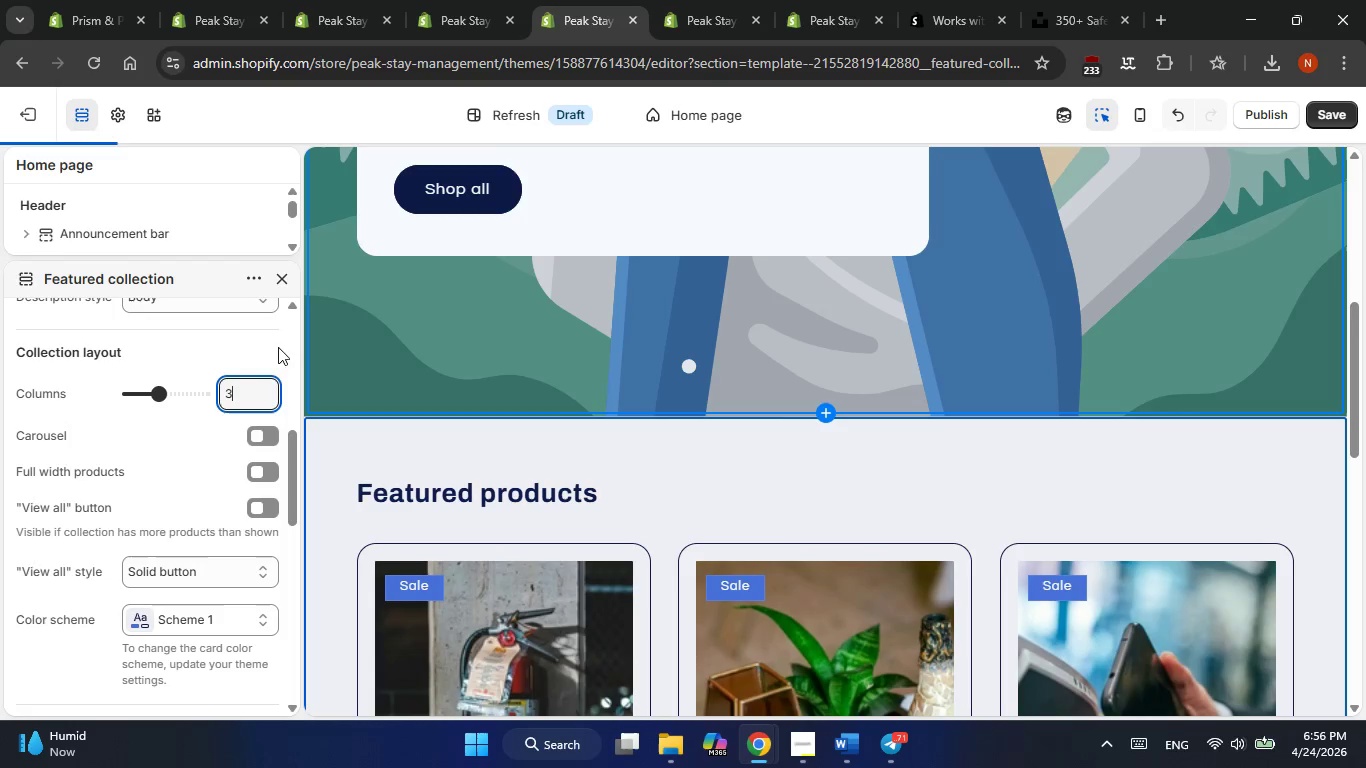 
left_click([285, 353])
 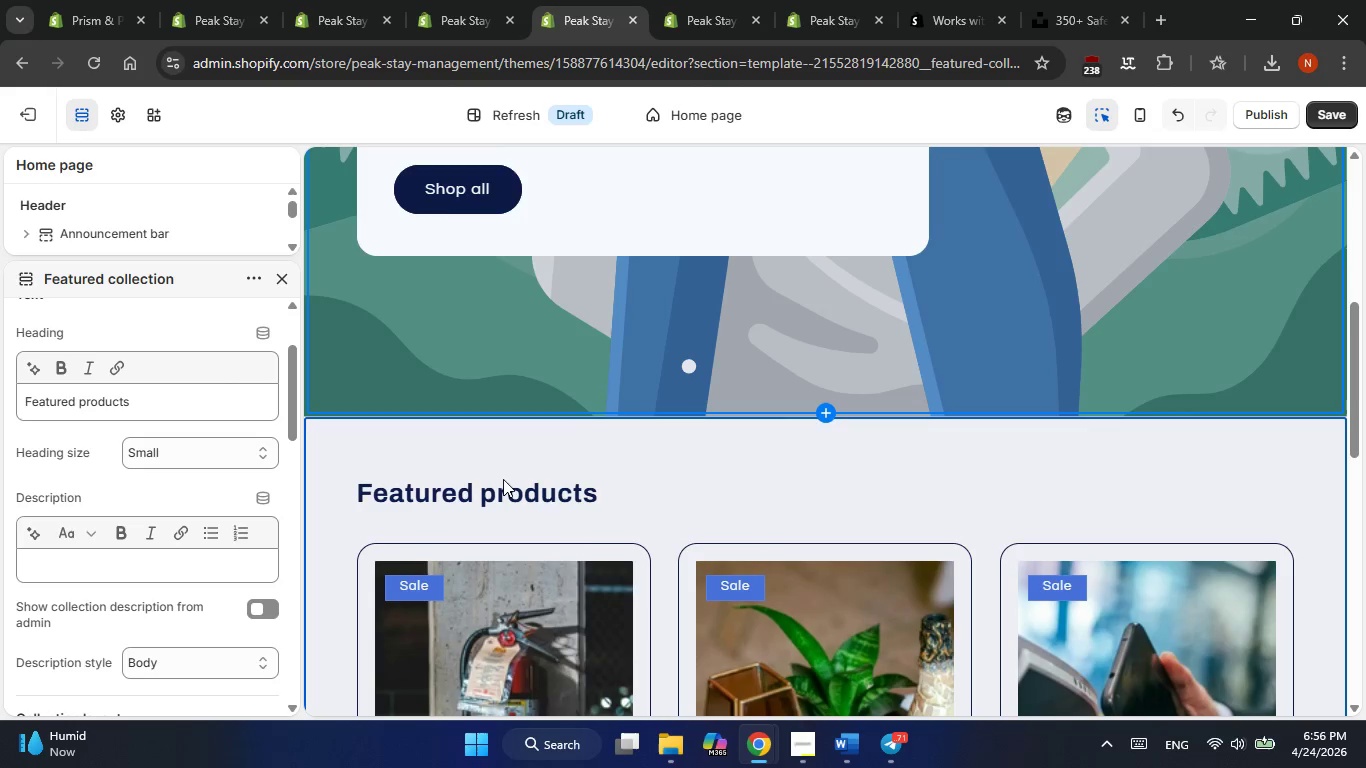 
scroll: coordinate [588, 504], scroll_direction: up, amount: 7.0
 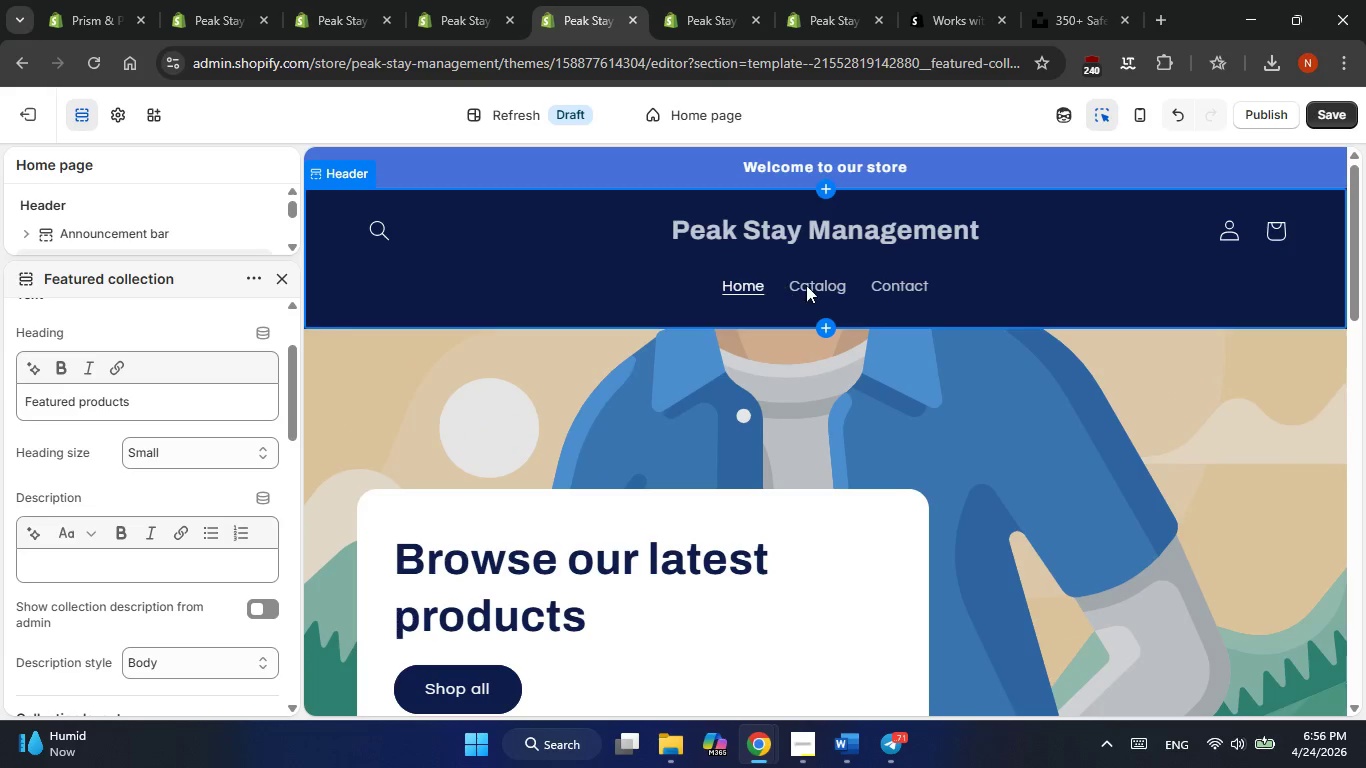 
double_click([814, 285])
 